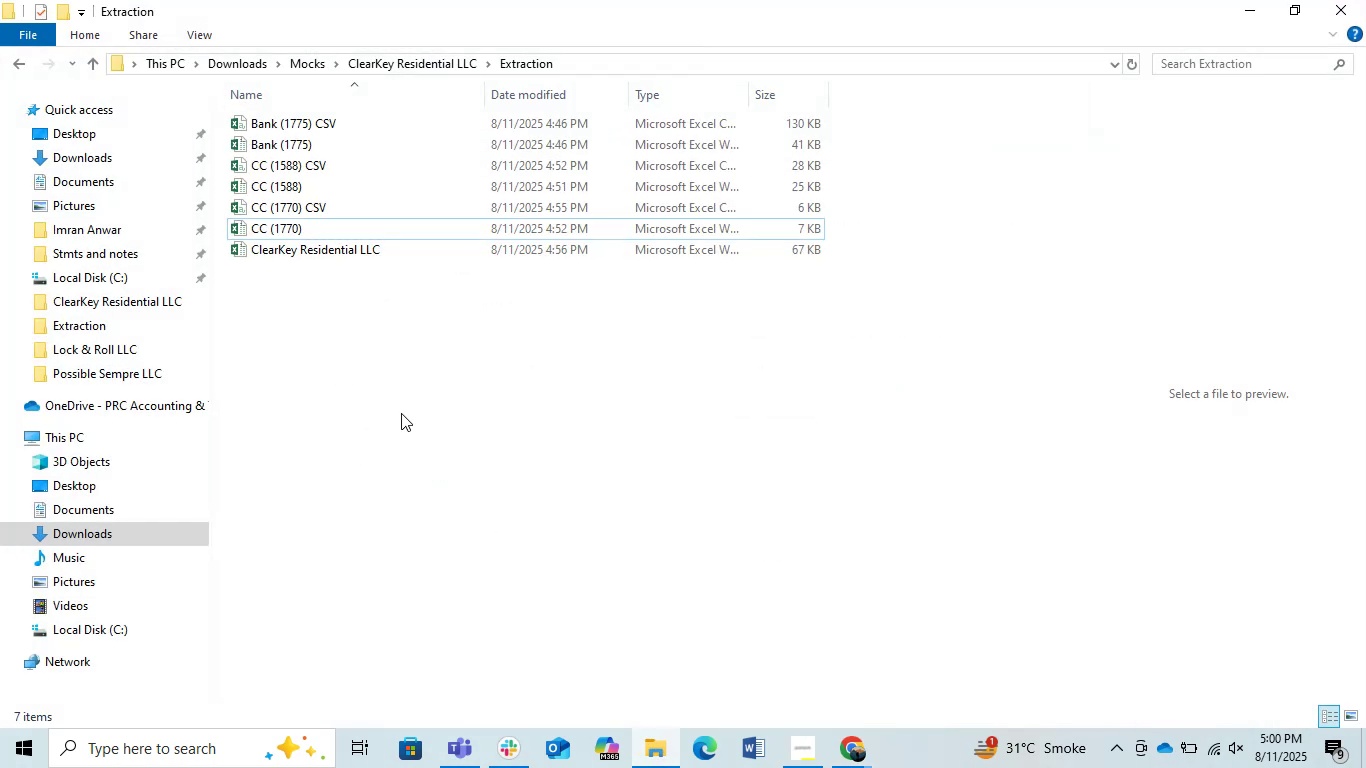 
left_click([392, 403])
 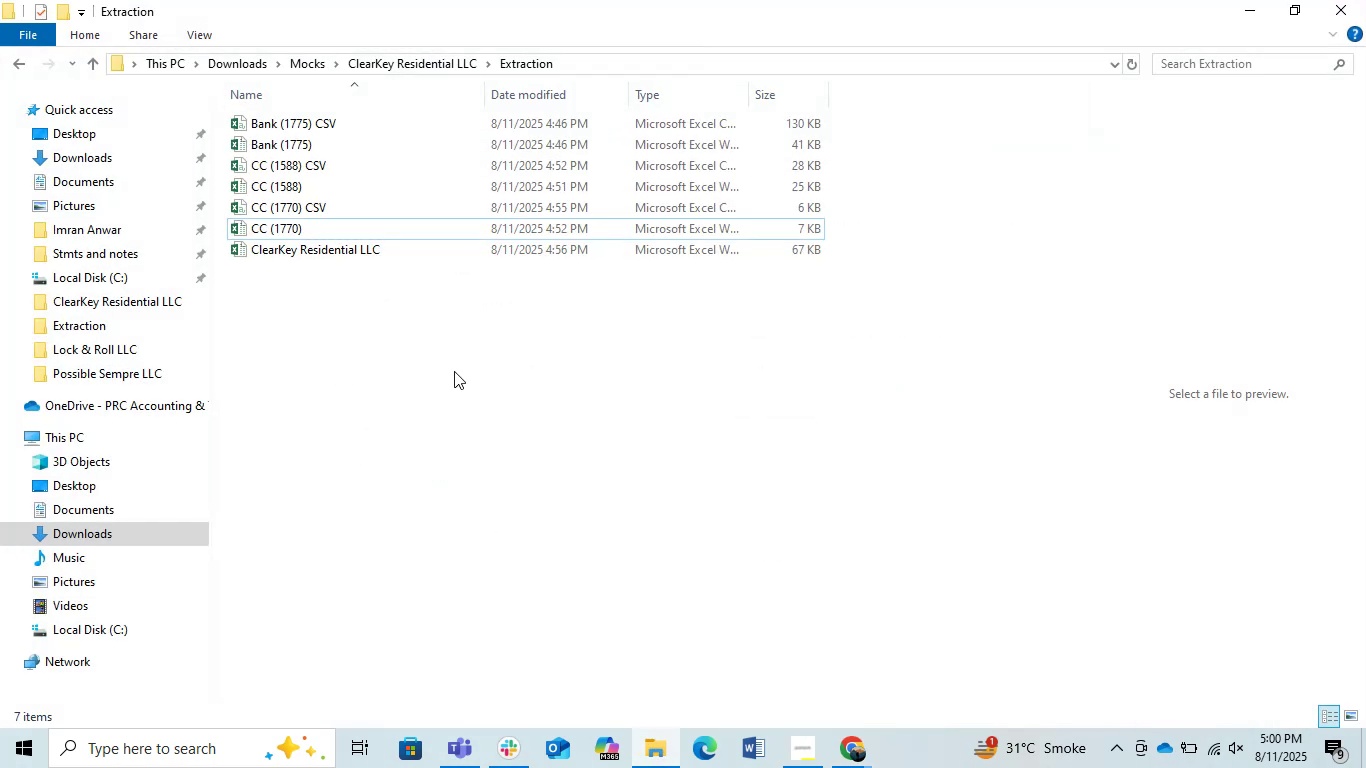 
left_click([491, 348])
 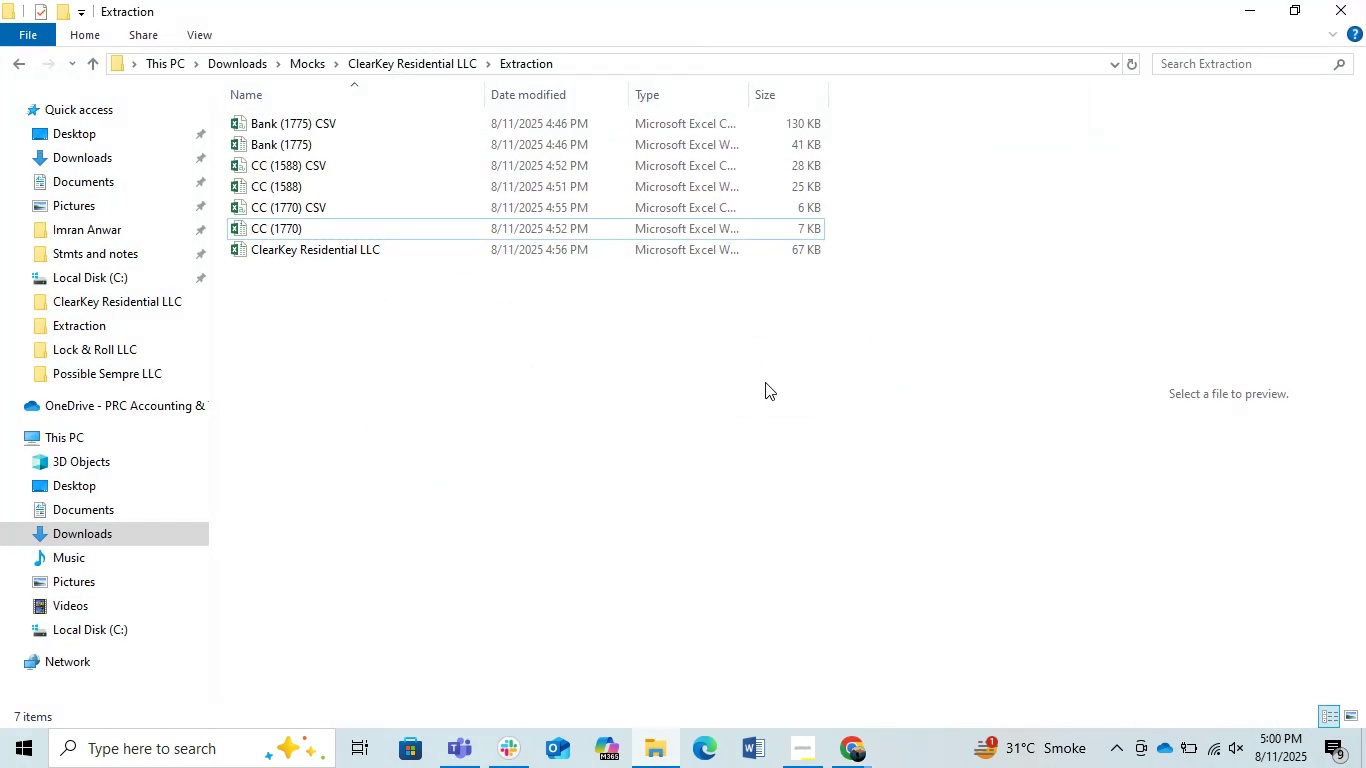 
left_click([885, 415])
 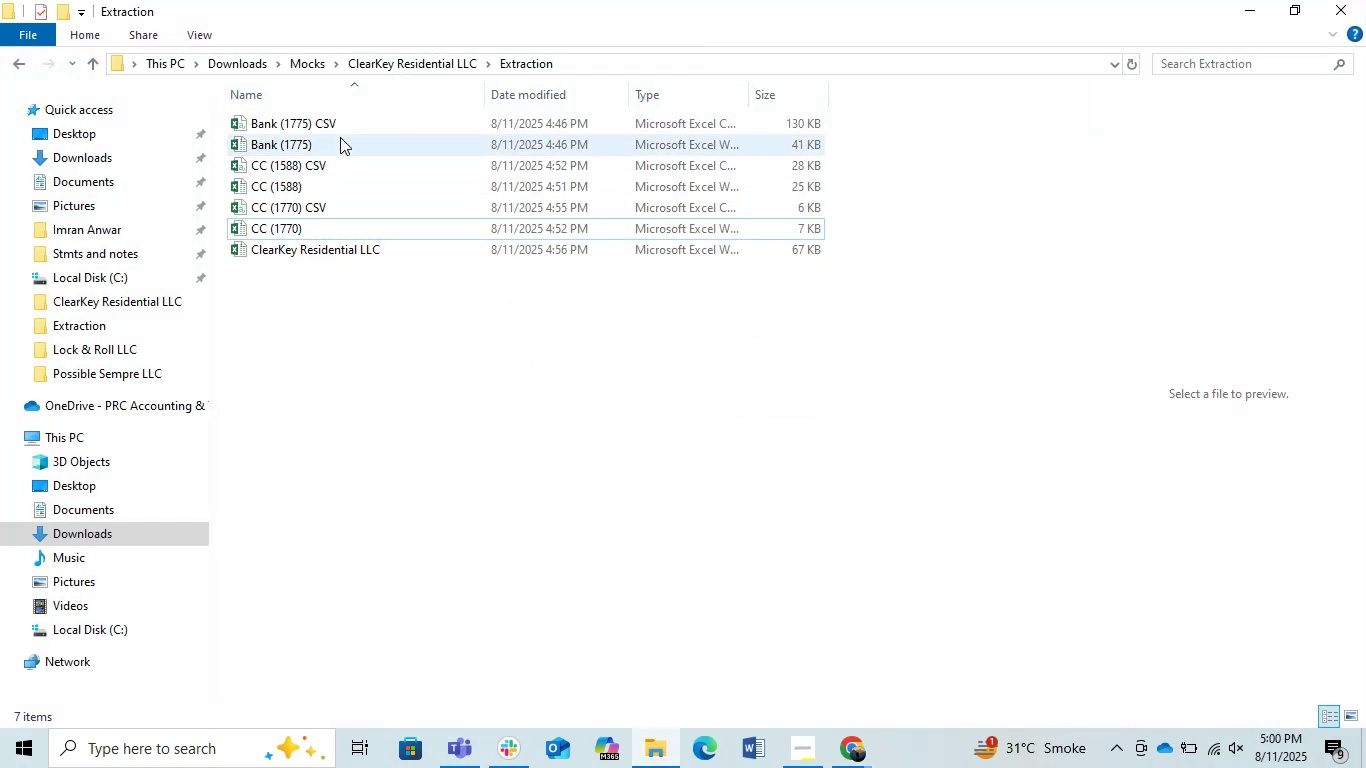 
double_click([340, 137])
 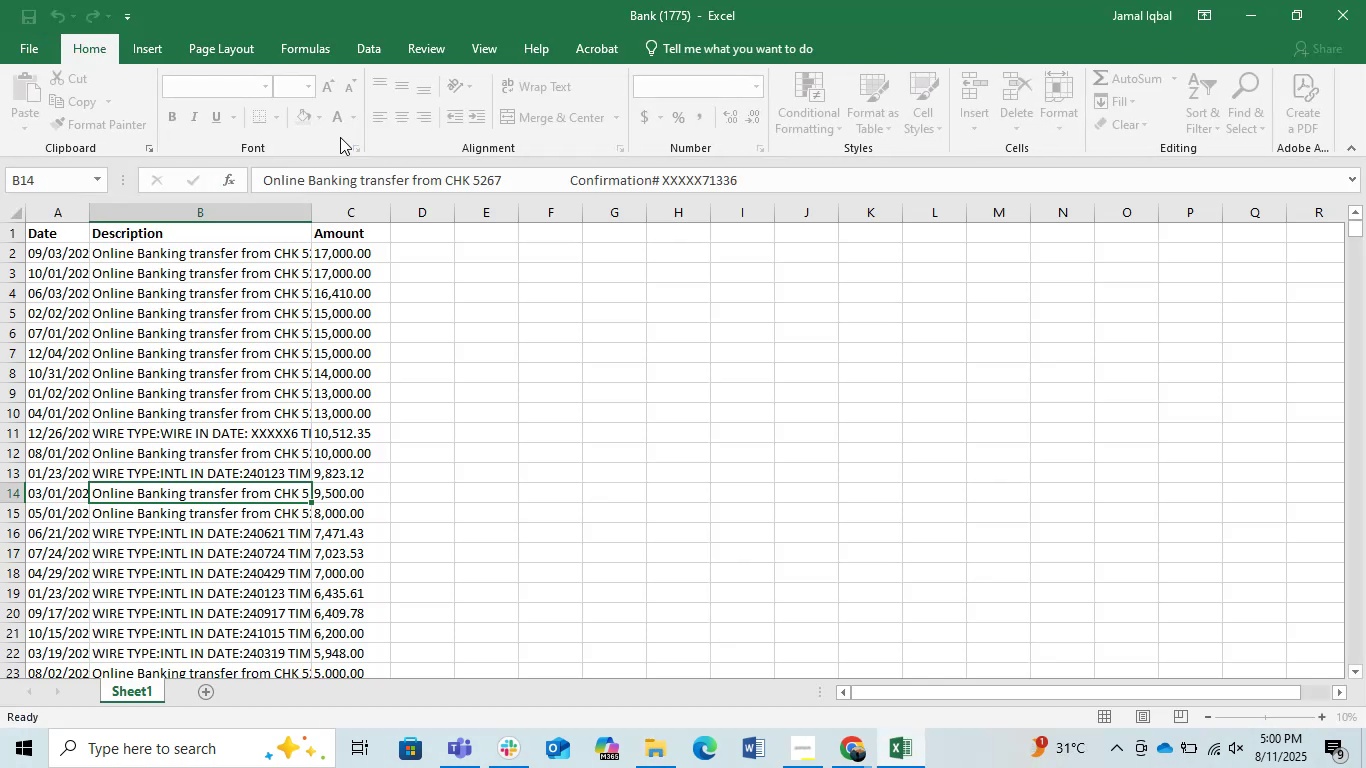 
left_click([169, 423])
 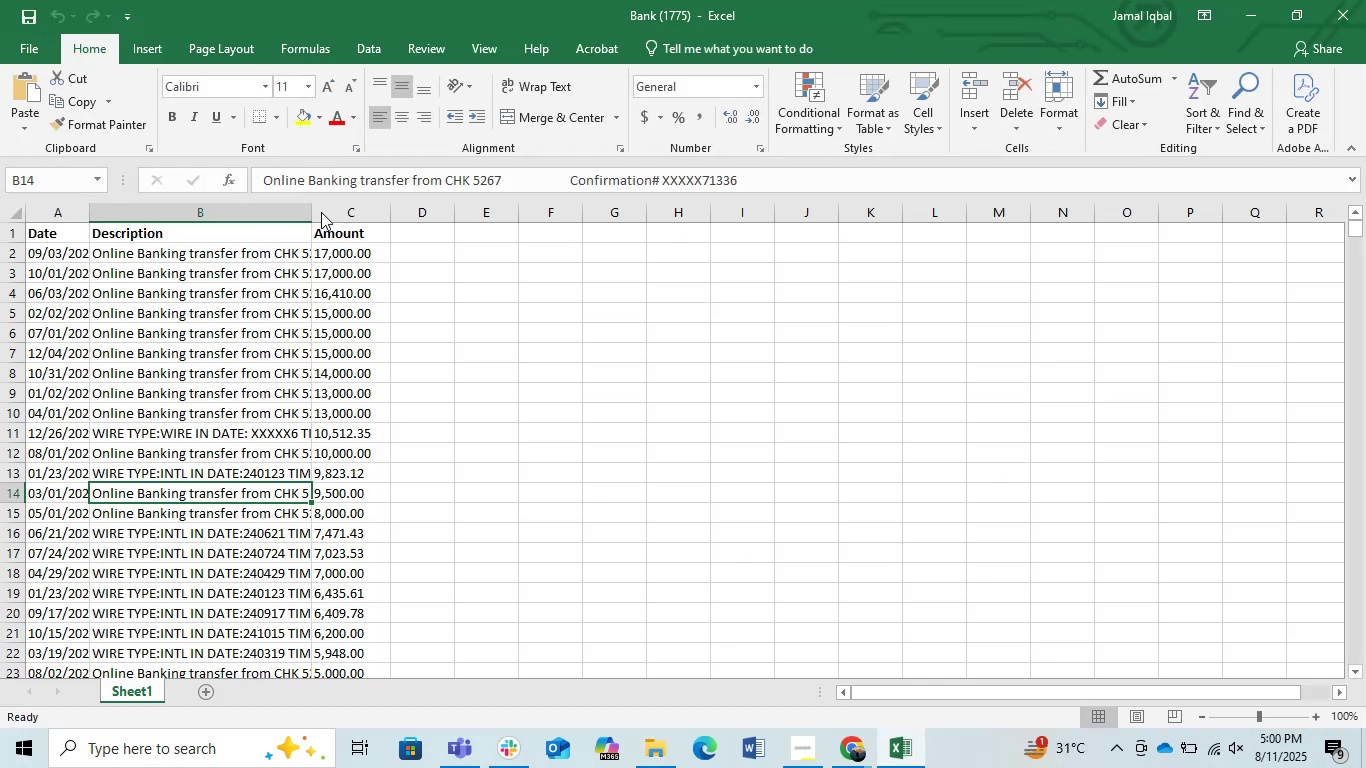 
left_click([496, 336])
 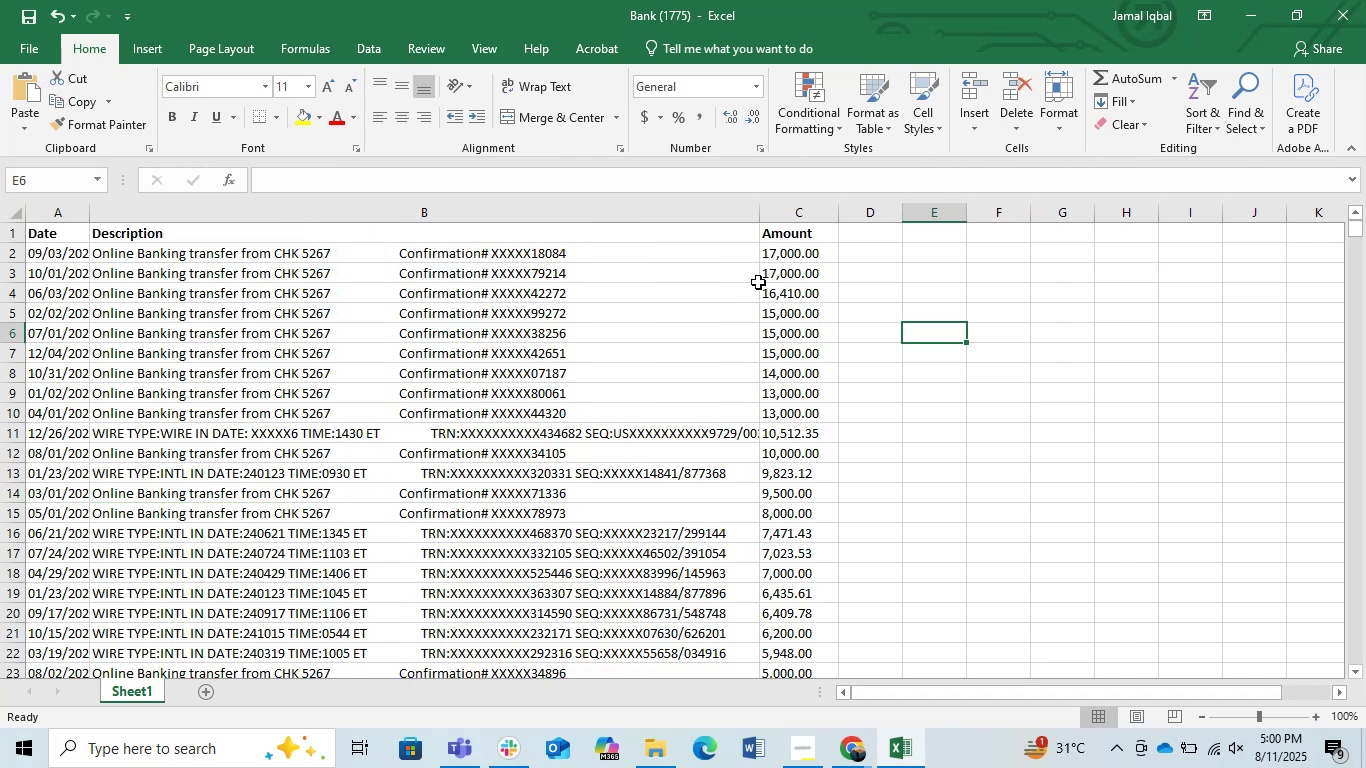 
scroll: coordinate [629, 419], scroll_direction: up, amount: 2.0
 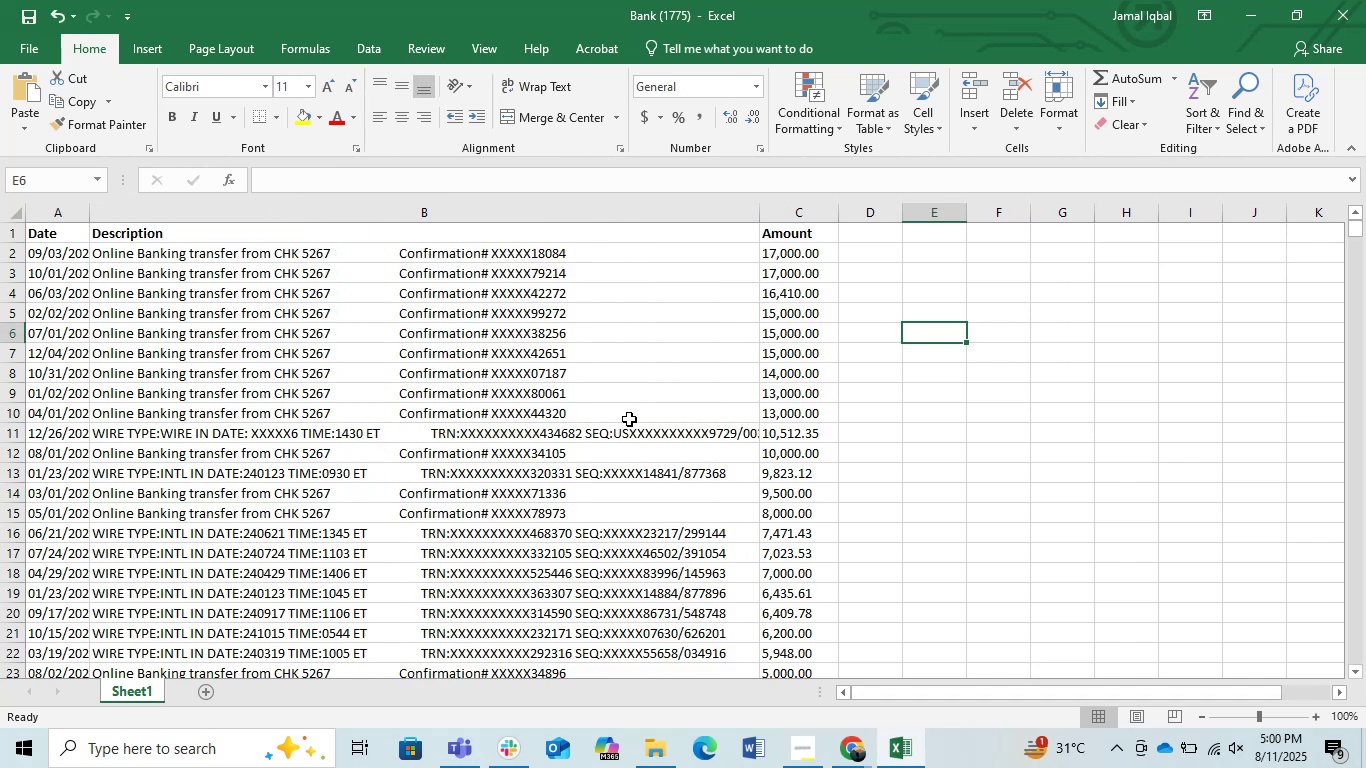 
scroll: coordinate [629, 419], scroll_direction: down, amount: 1.0
 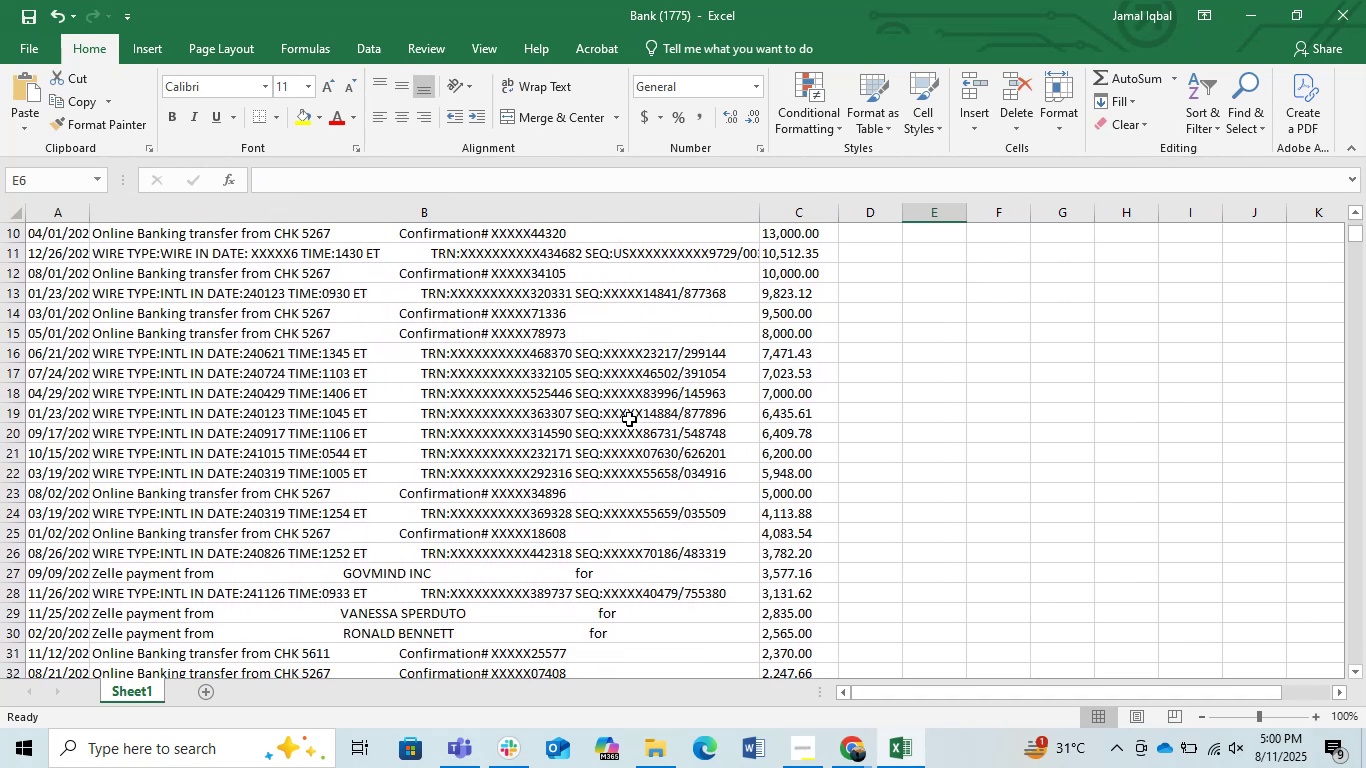 
scroll: coordinate [629, 419], scroll_direction: up, amount: 1.0
 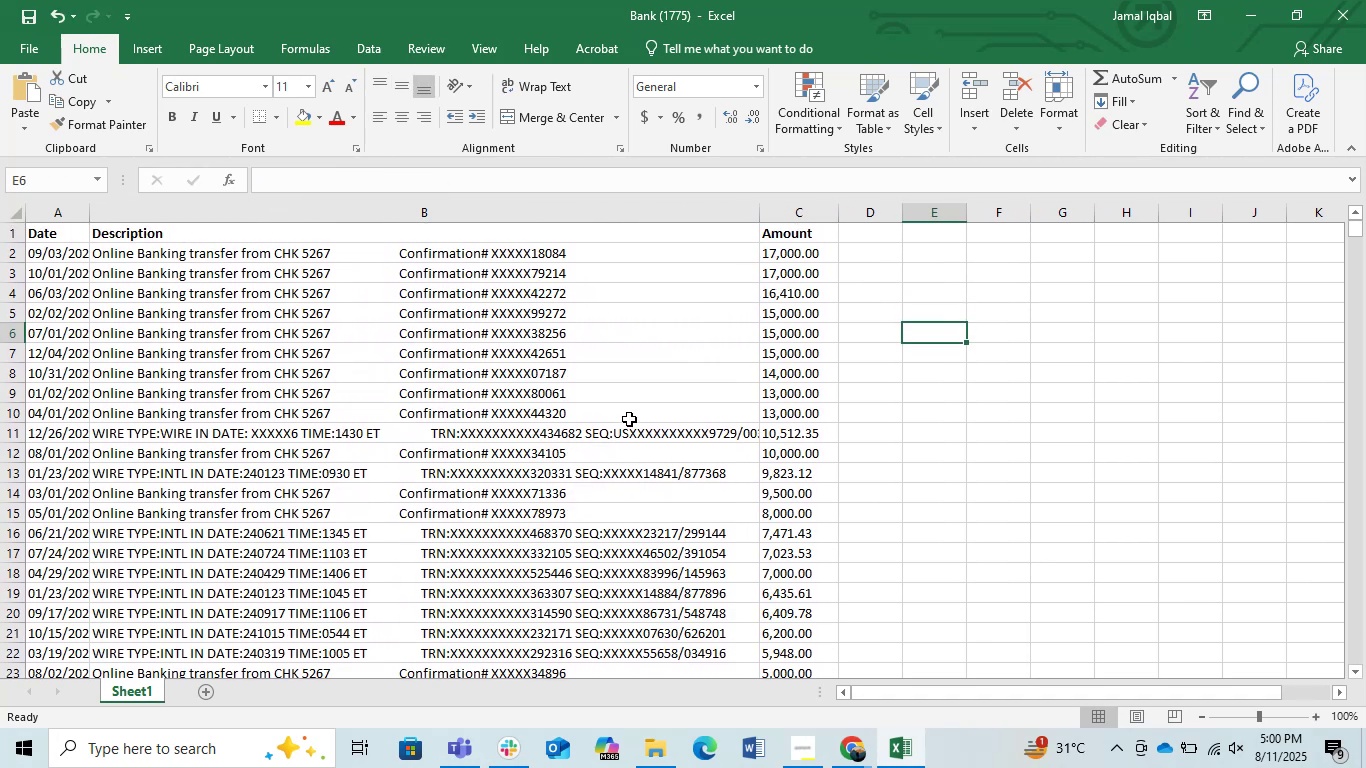 
left_click([626, 244])
 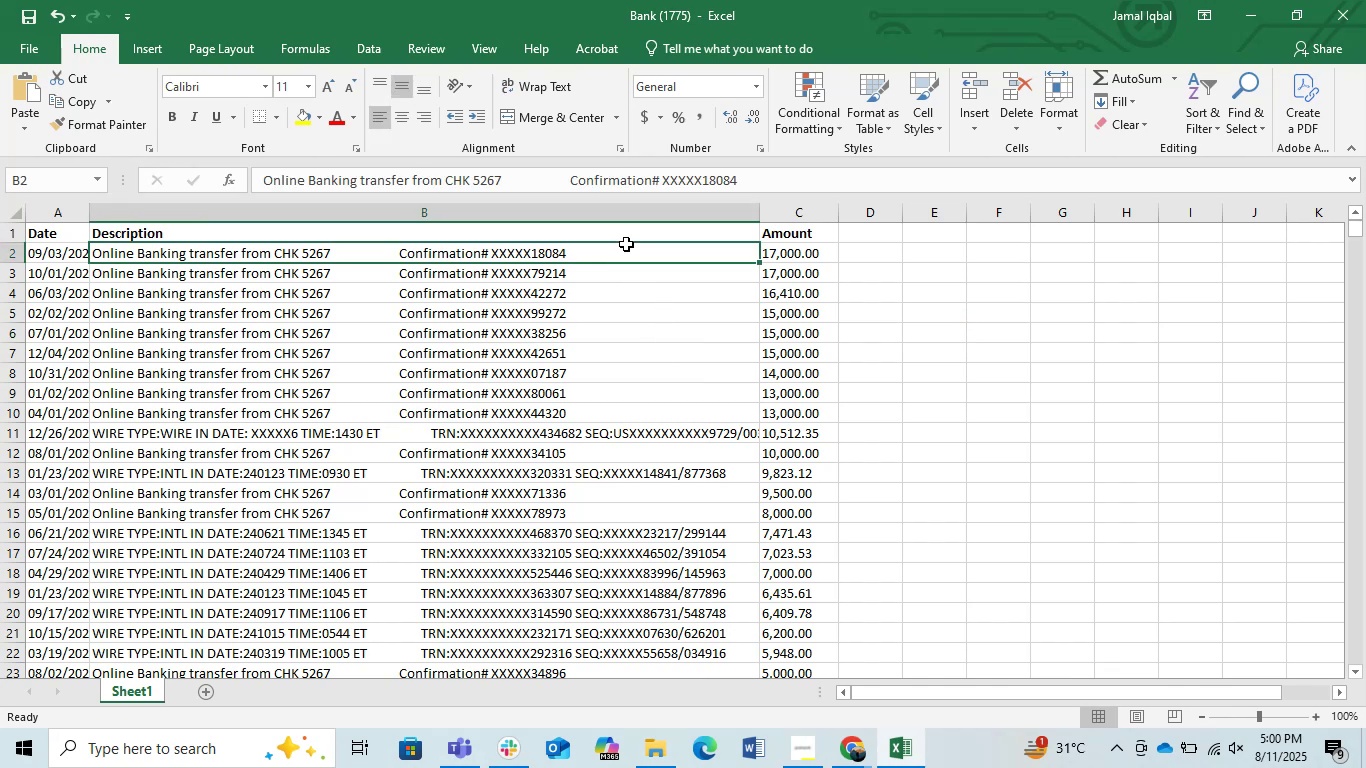 
left_click([446, 439])
 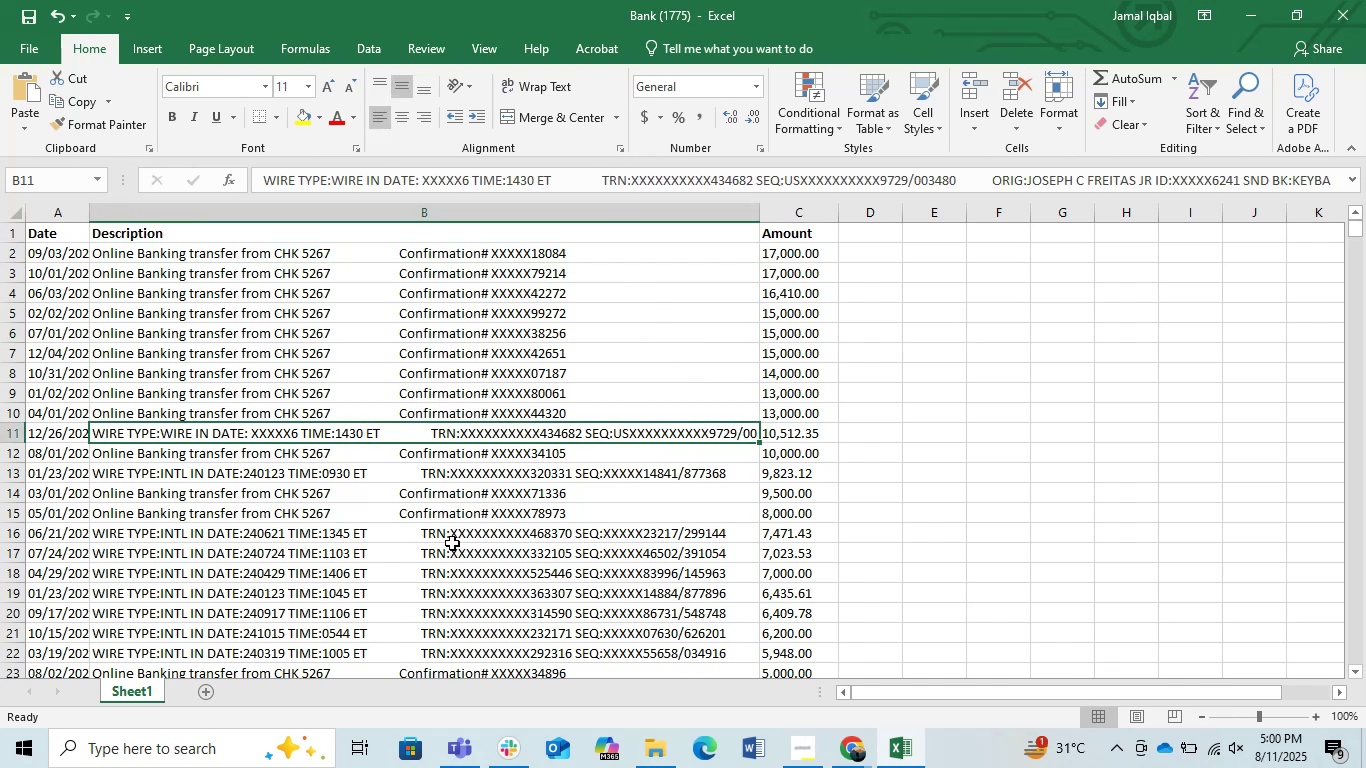 
wait(8.65)
 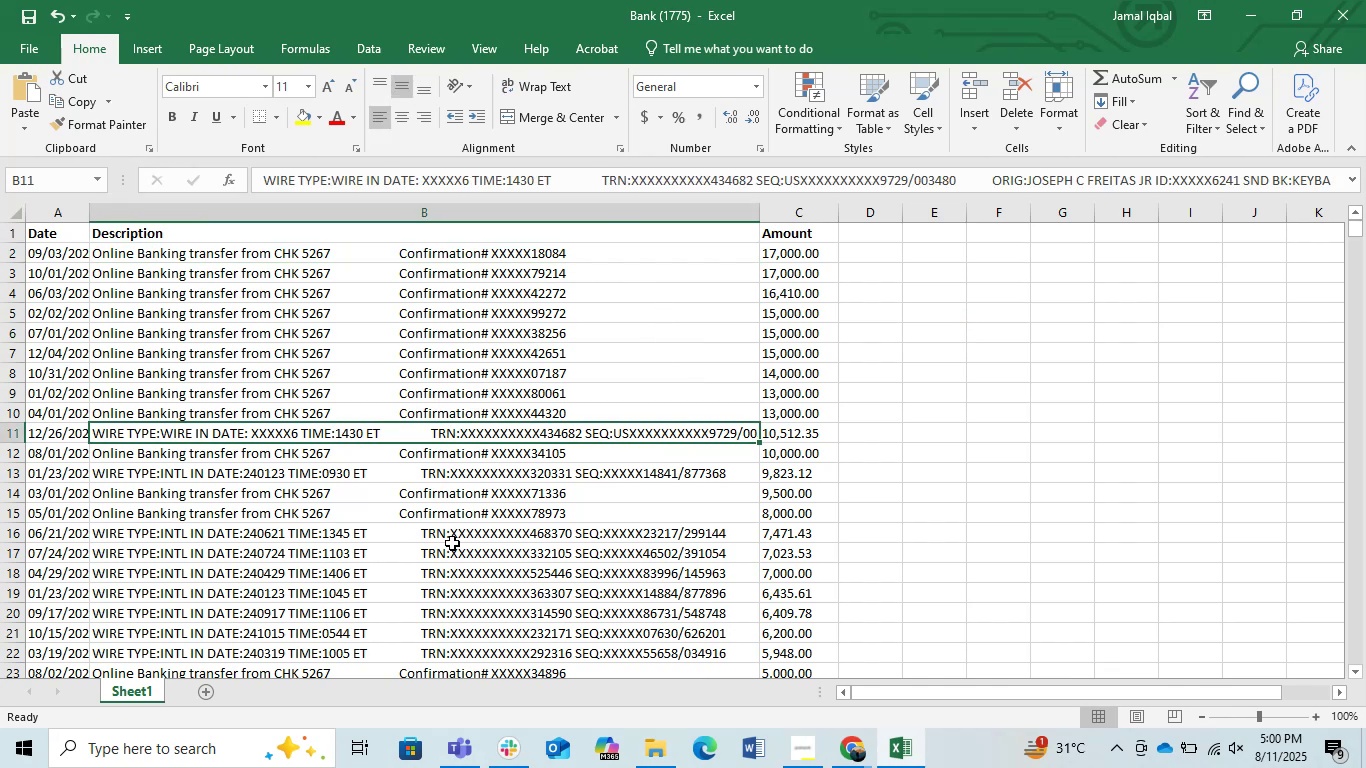 
scroll: coordinate [452, 543], scroll_direction: down, amount: 3.0
 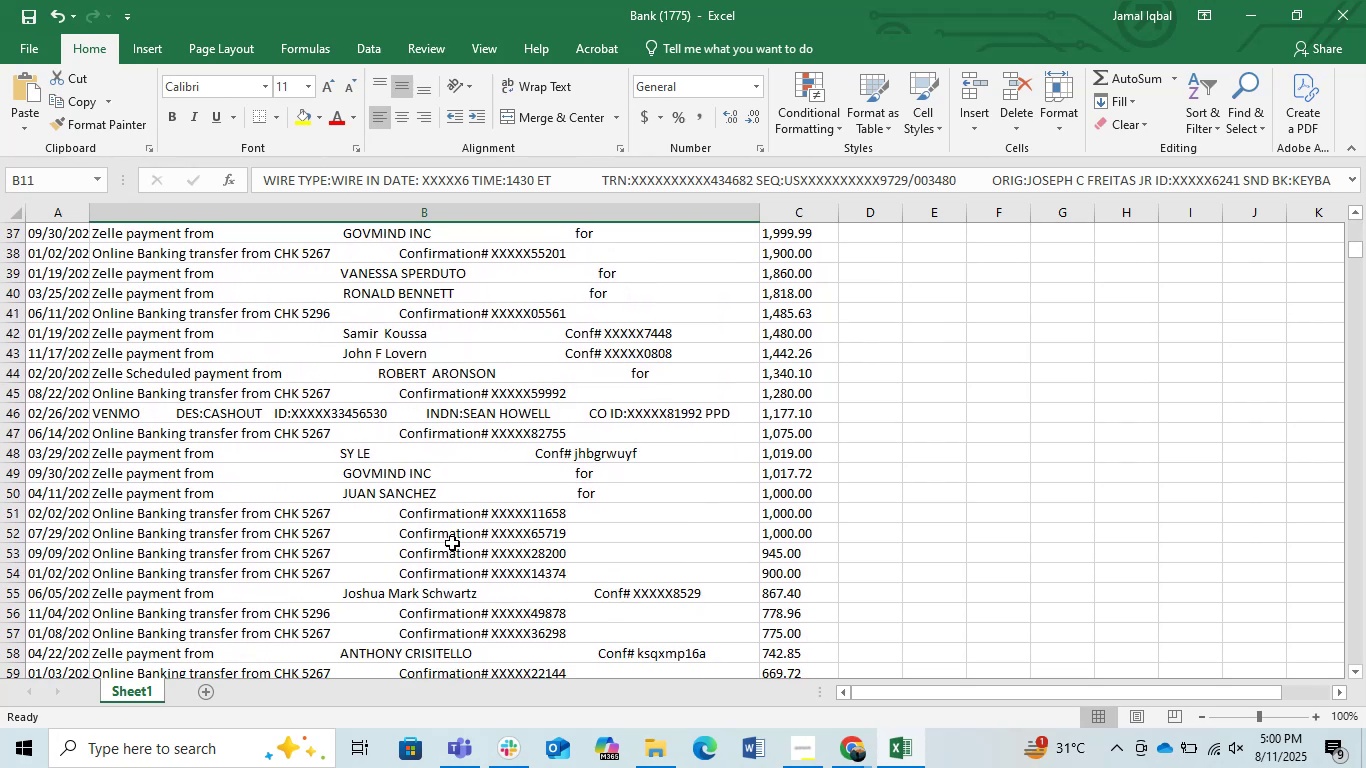 
scroll: coordinate [452, 543], scroll_direction: up, amount: 8.0
 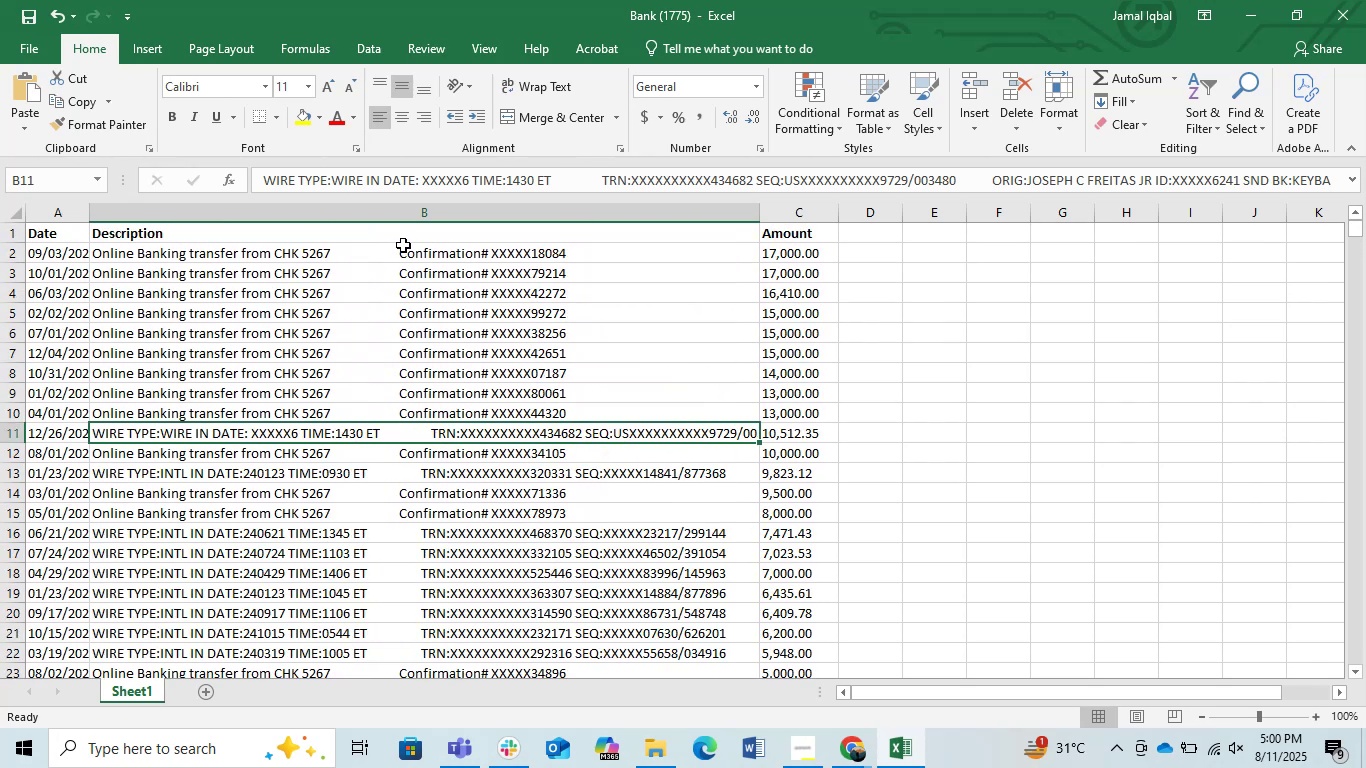 
left_click([387, 236])
 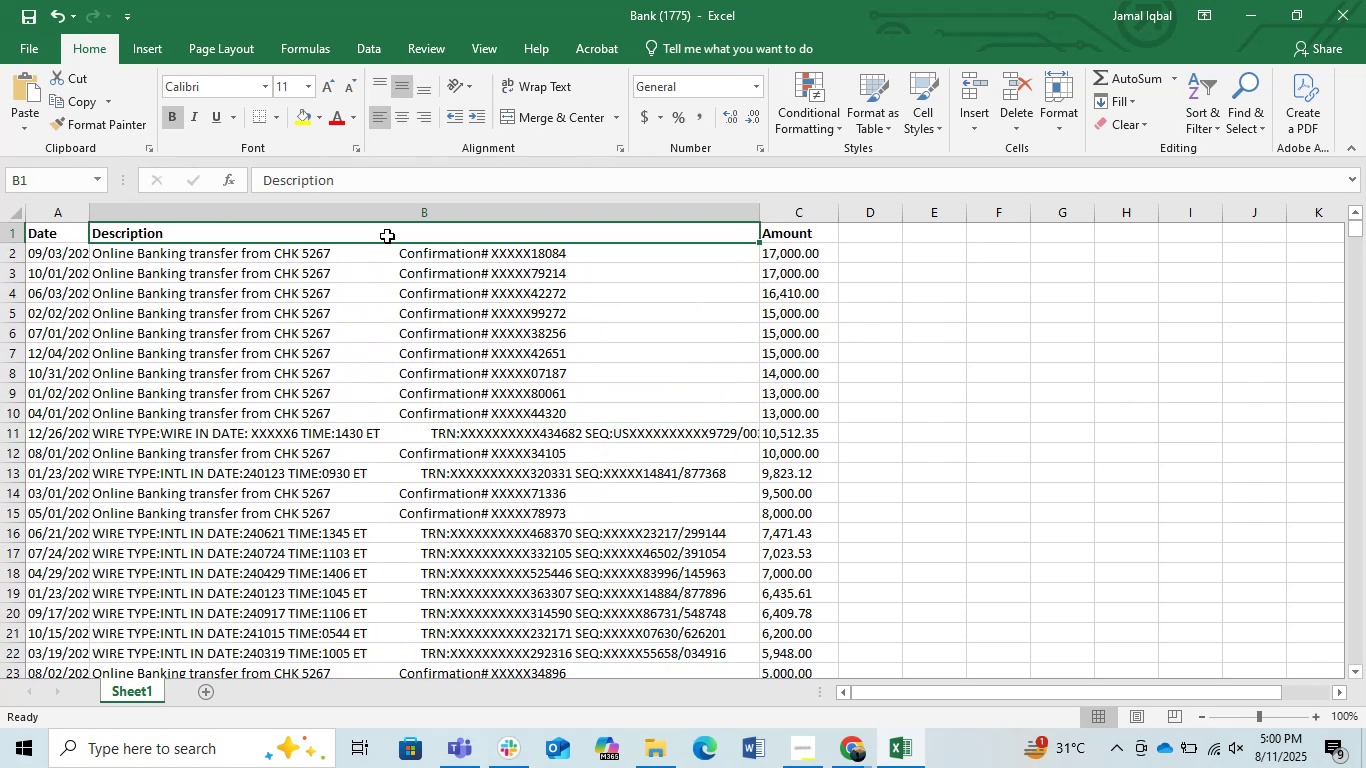 
key(Control+Shift+L)
 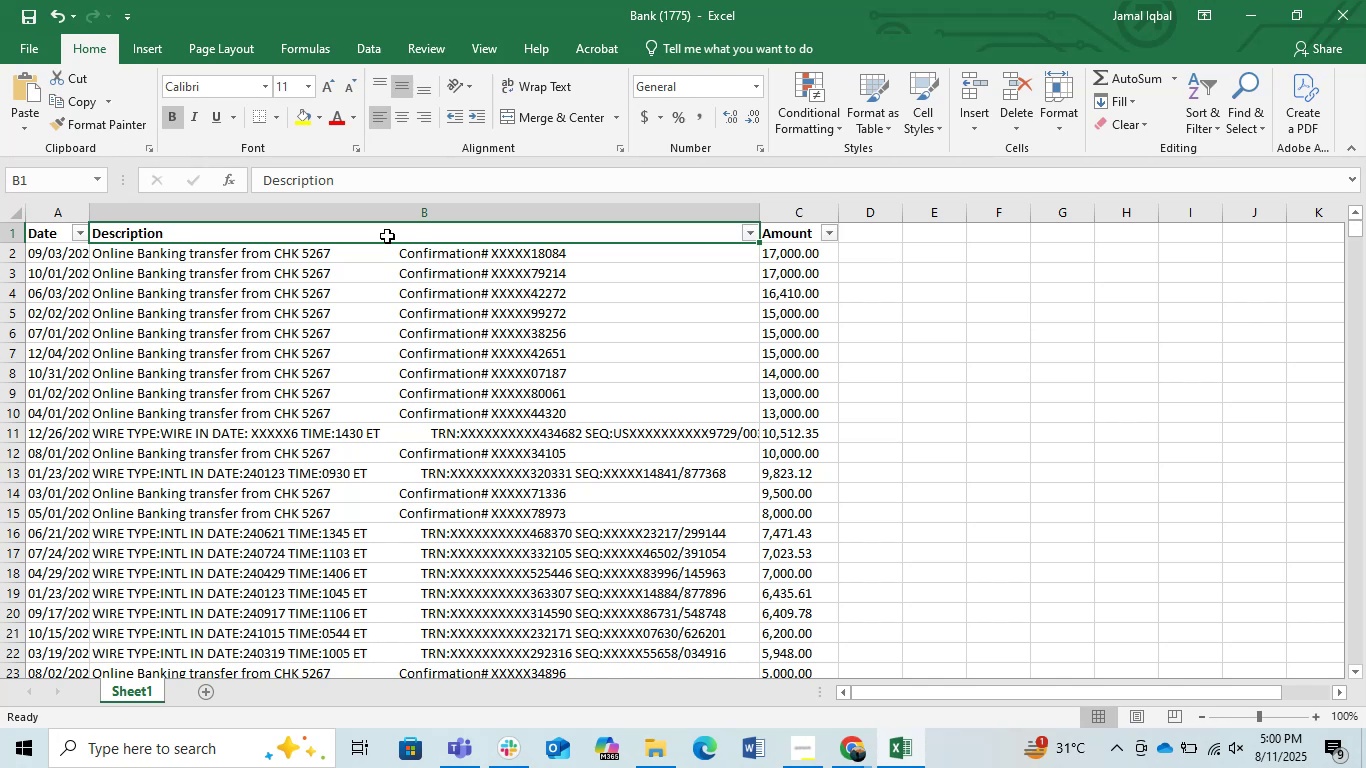 
key(ArrowDown)
 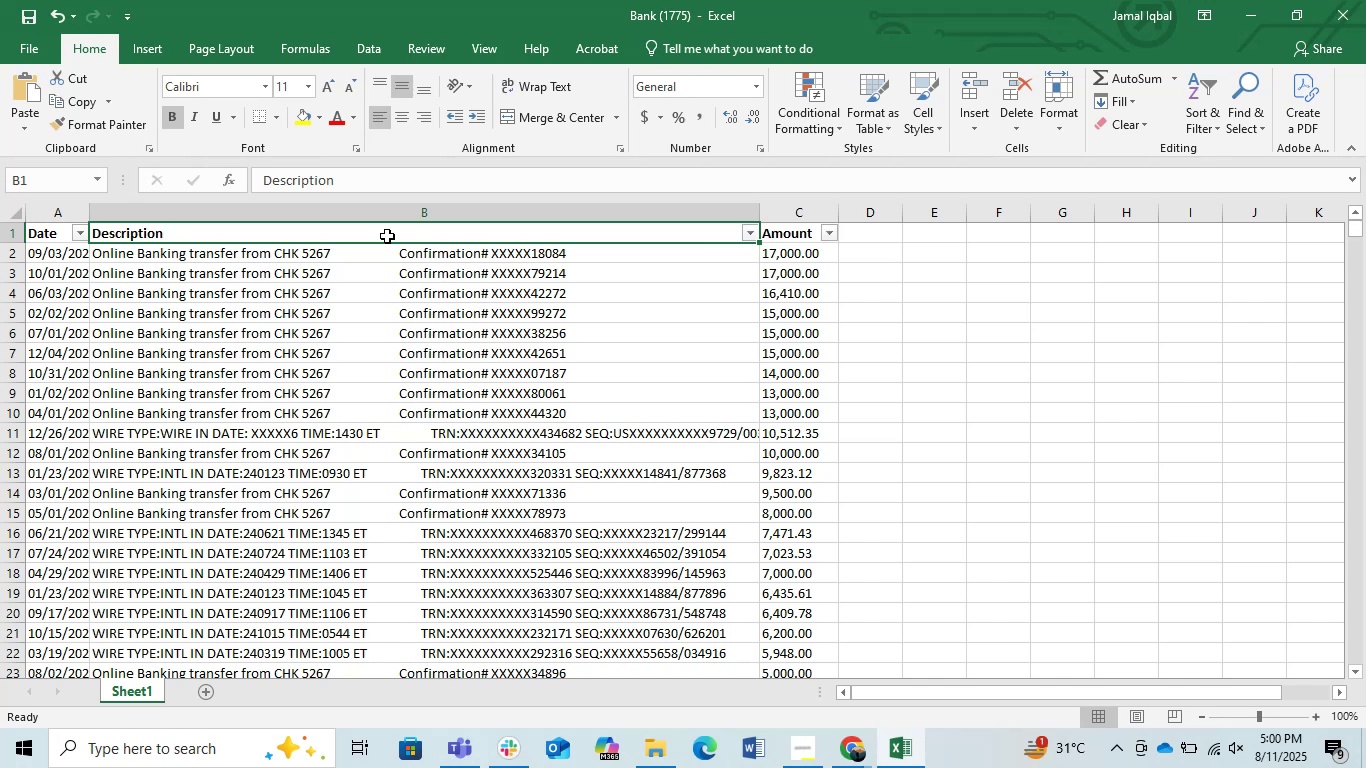 
key(Alt+AltLeft)
 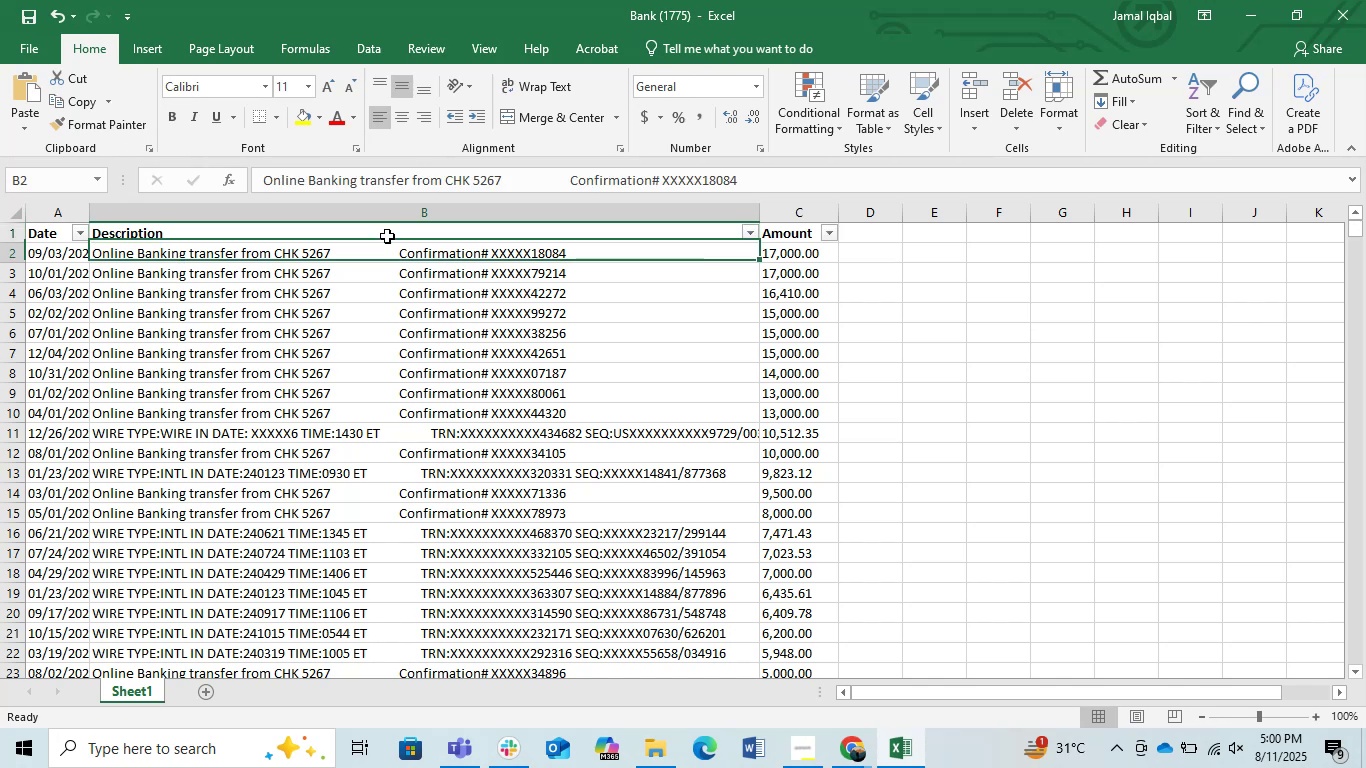 
key(ArrowDown)
 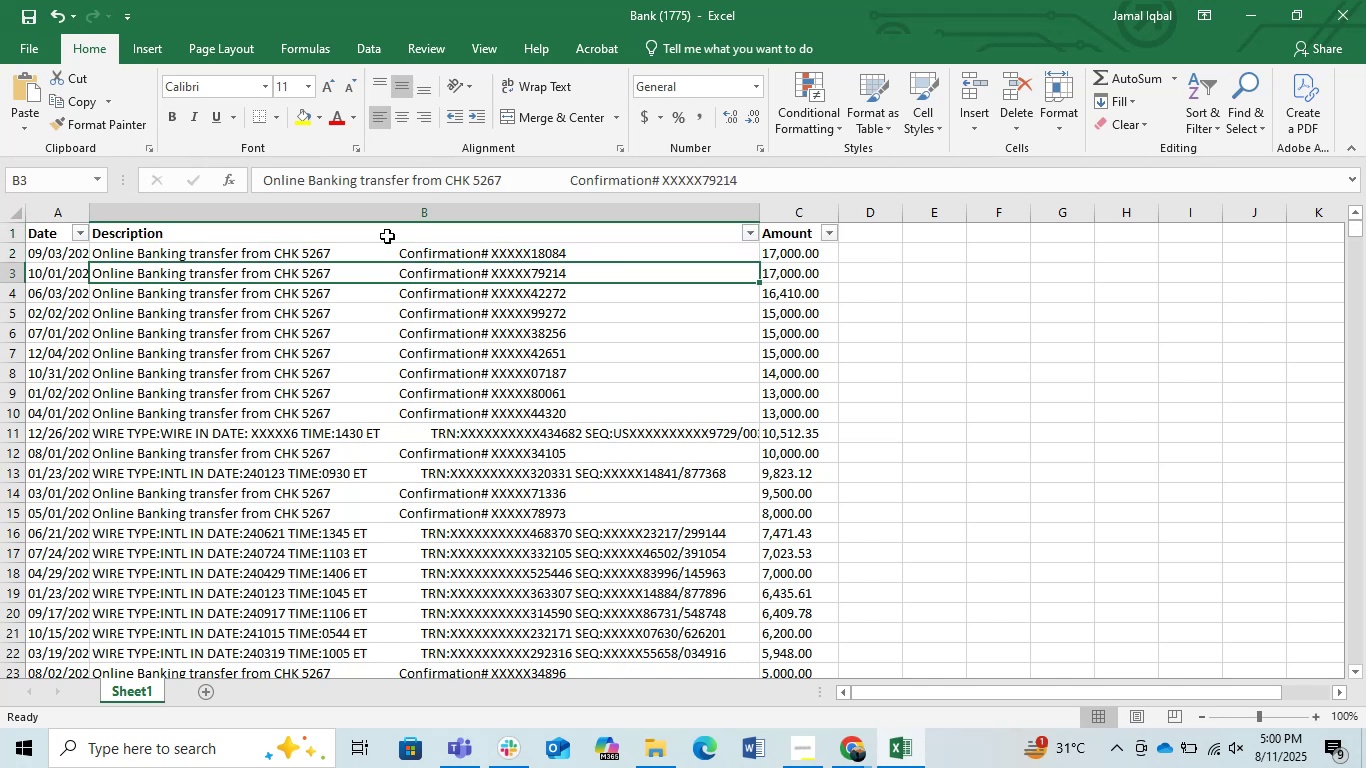 
key(ArrowUp)
 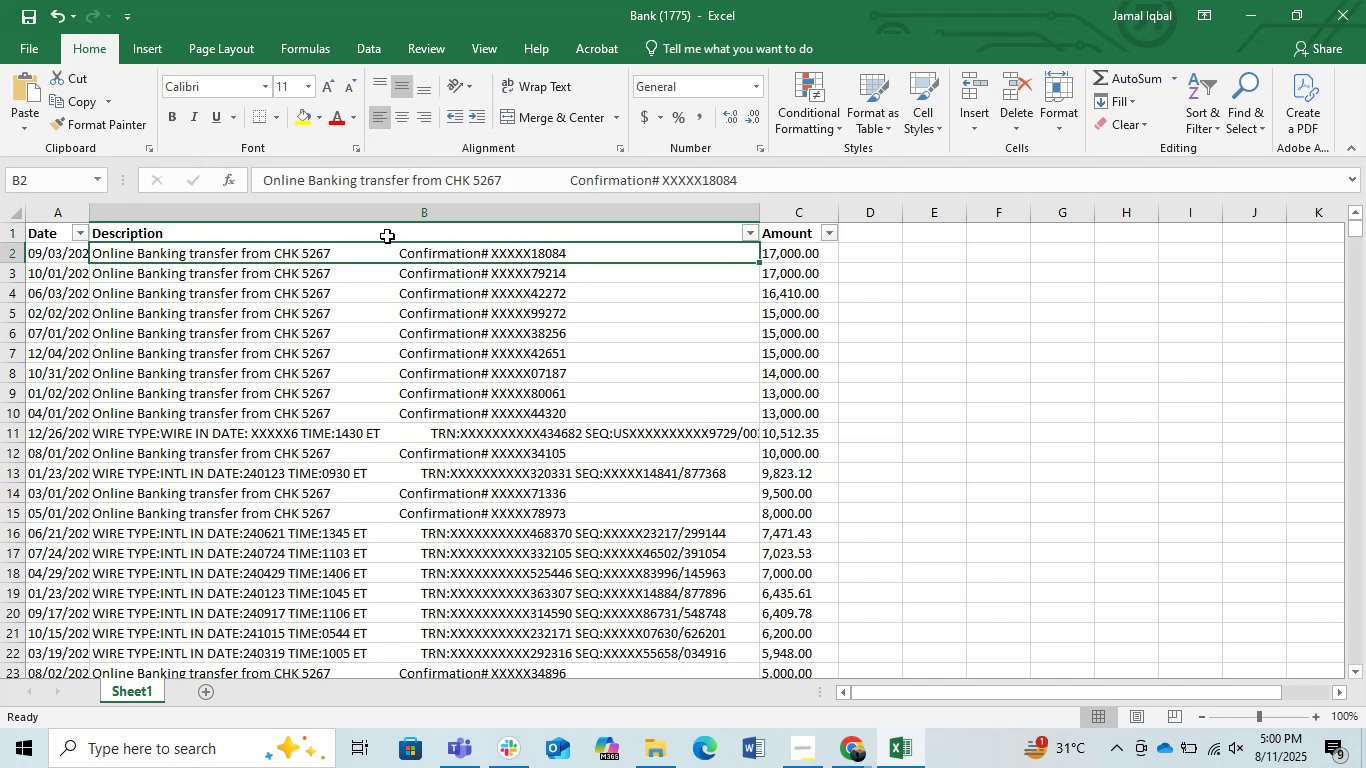 
key(ArrowUp)
 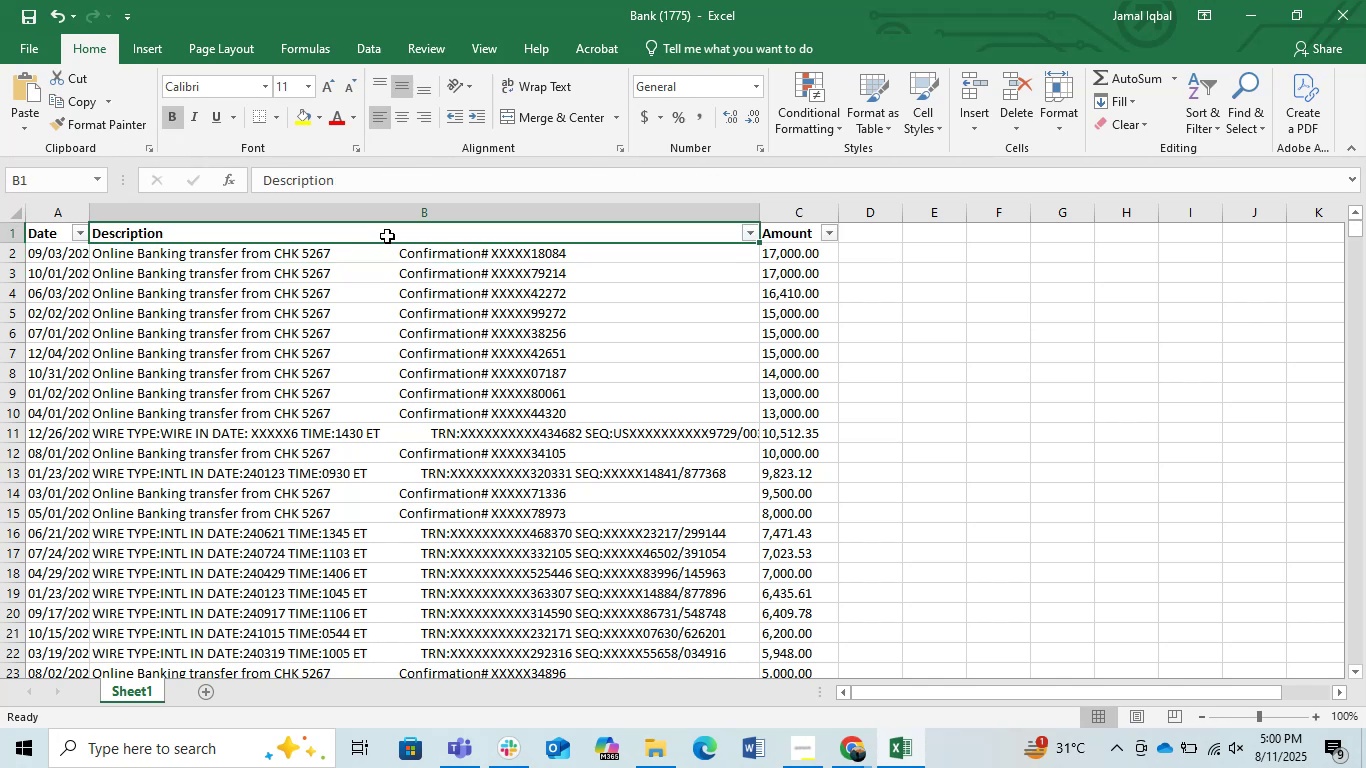 
hold_key(key=ArrowDown, duration=0.37)
 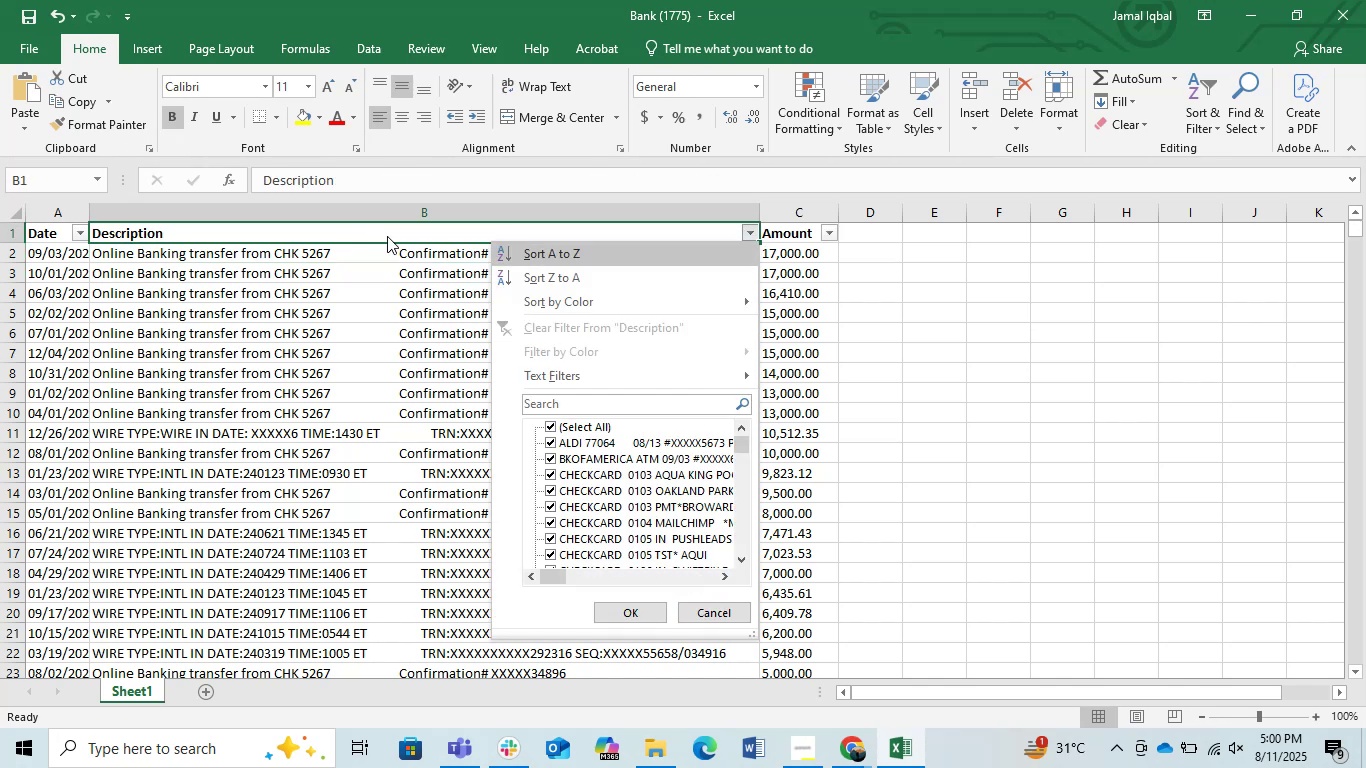 
key(Alt+AltLeft)
 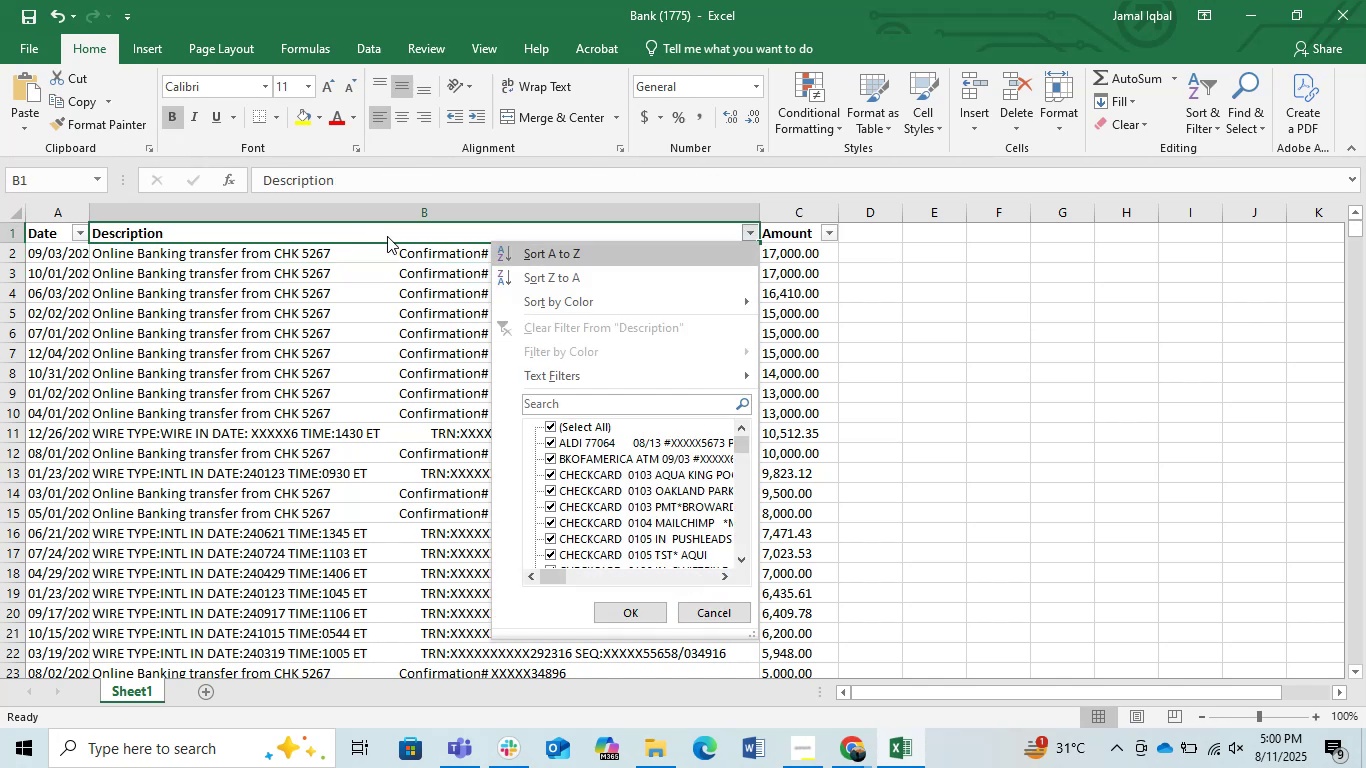 
key(Enter)
 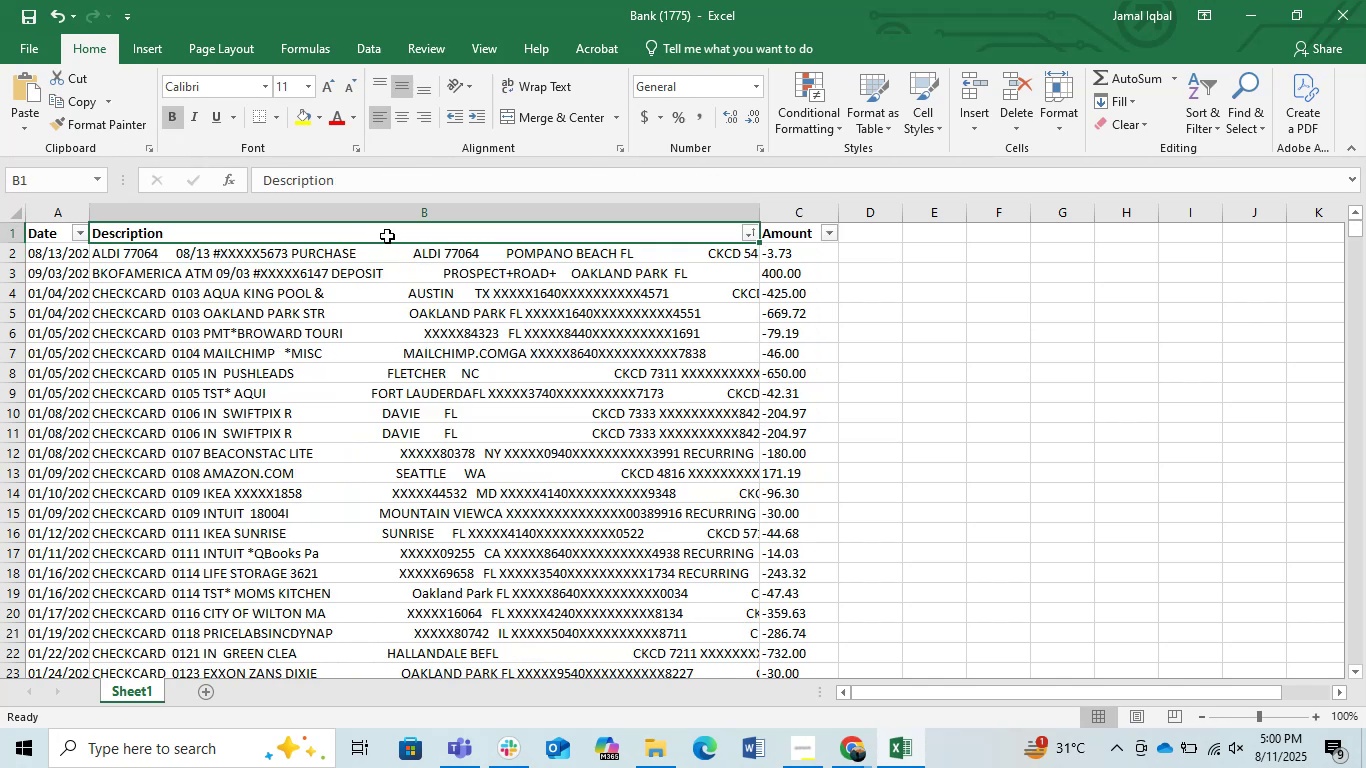 
key(ArrowDown)
 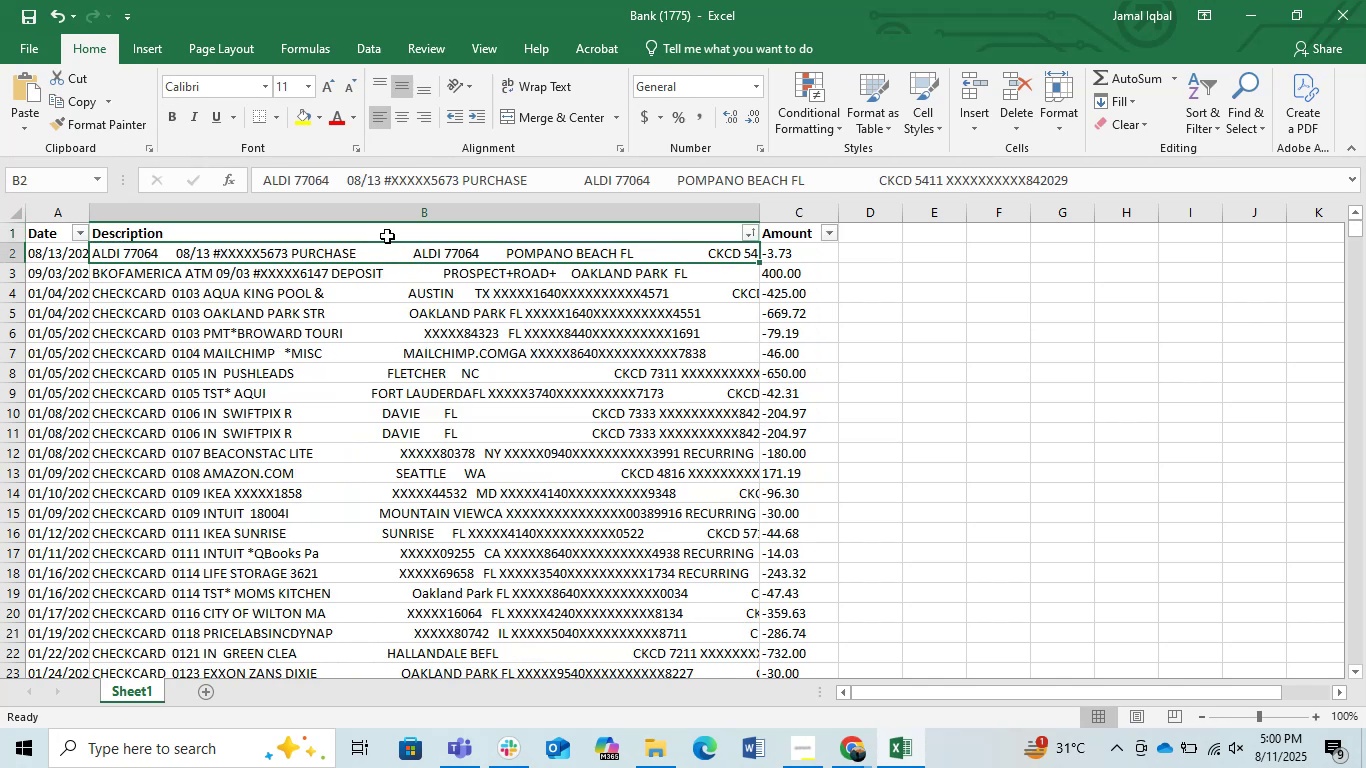 
key(ArrowDown)
 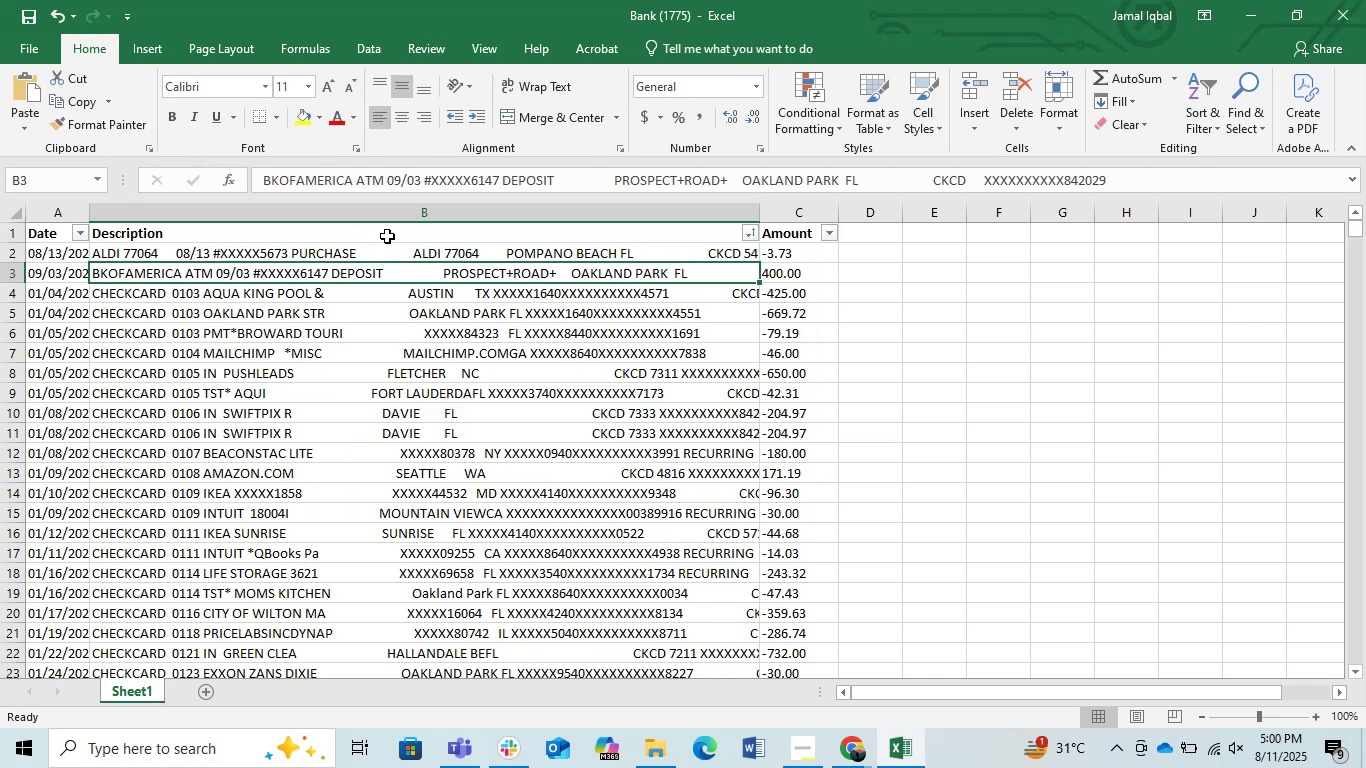 
key(ArrowDown)
 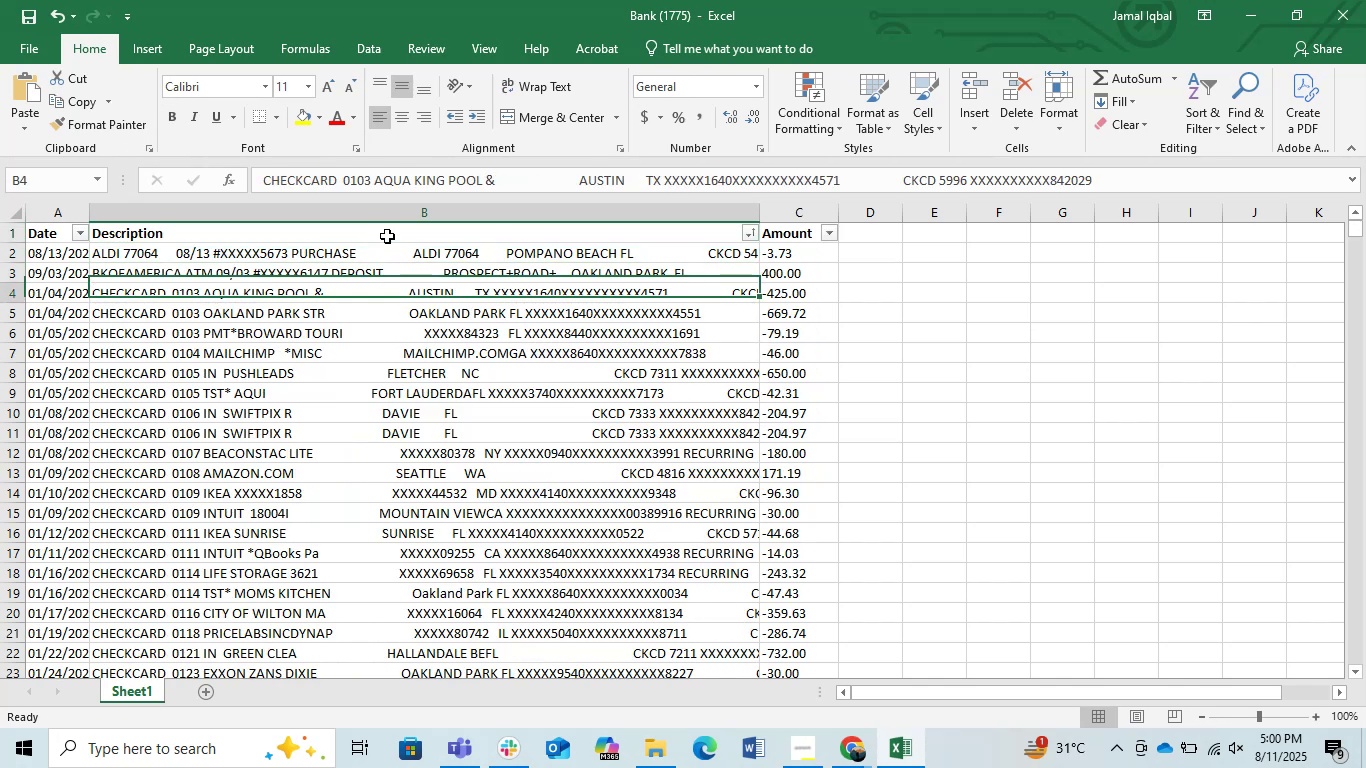 
key(ArrowDown)
 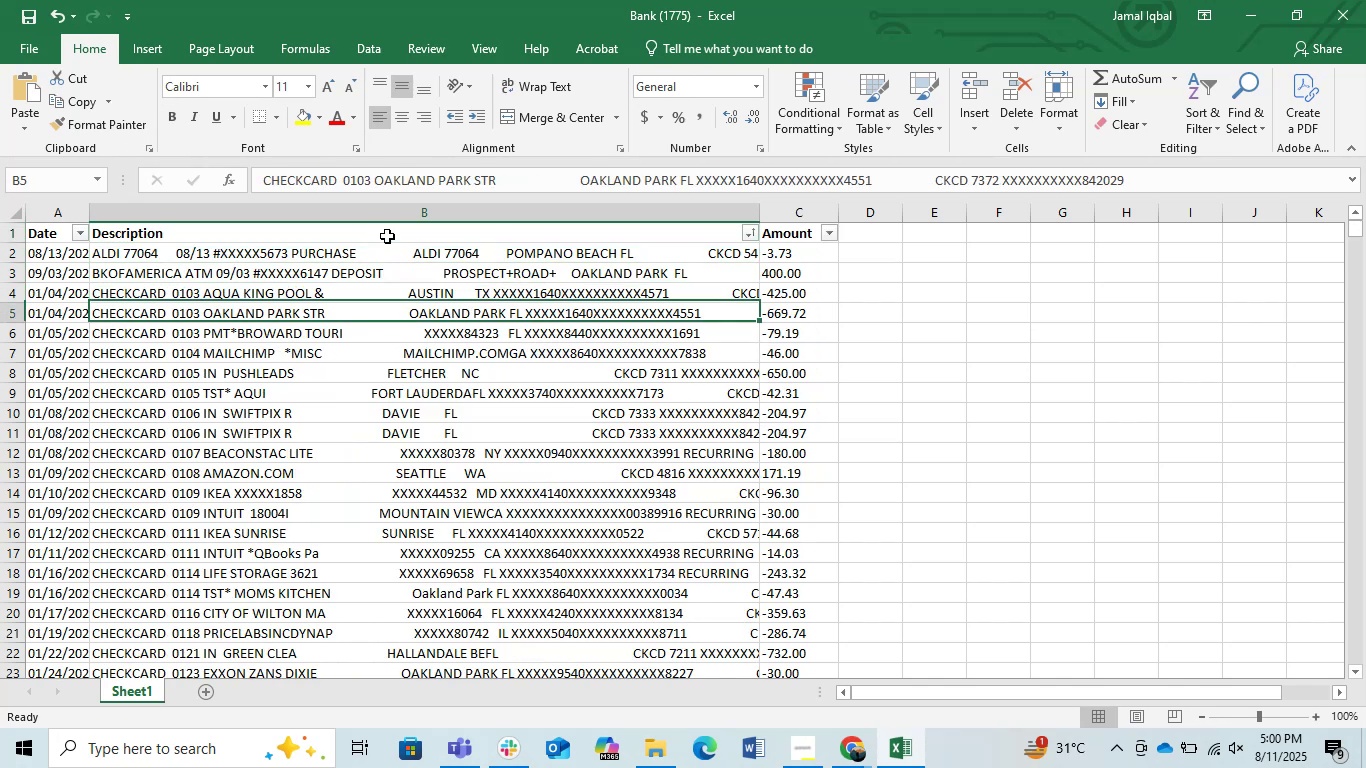 
key(ArrowDown)
 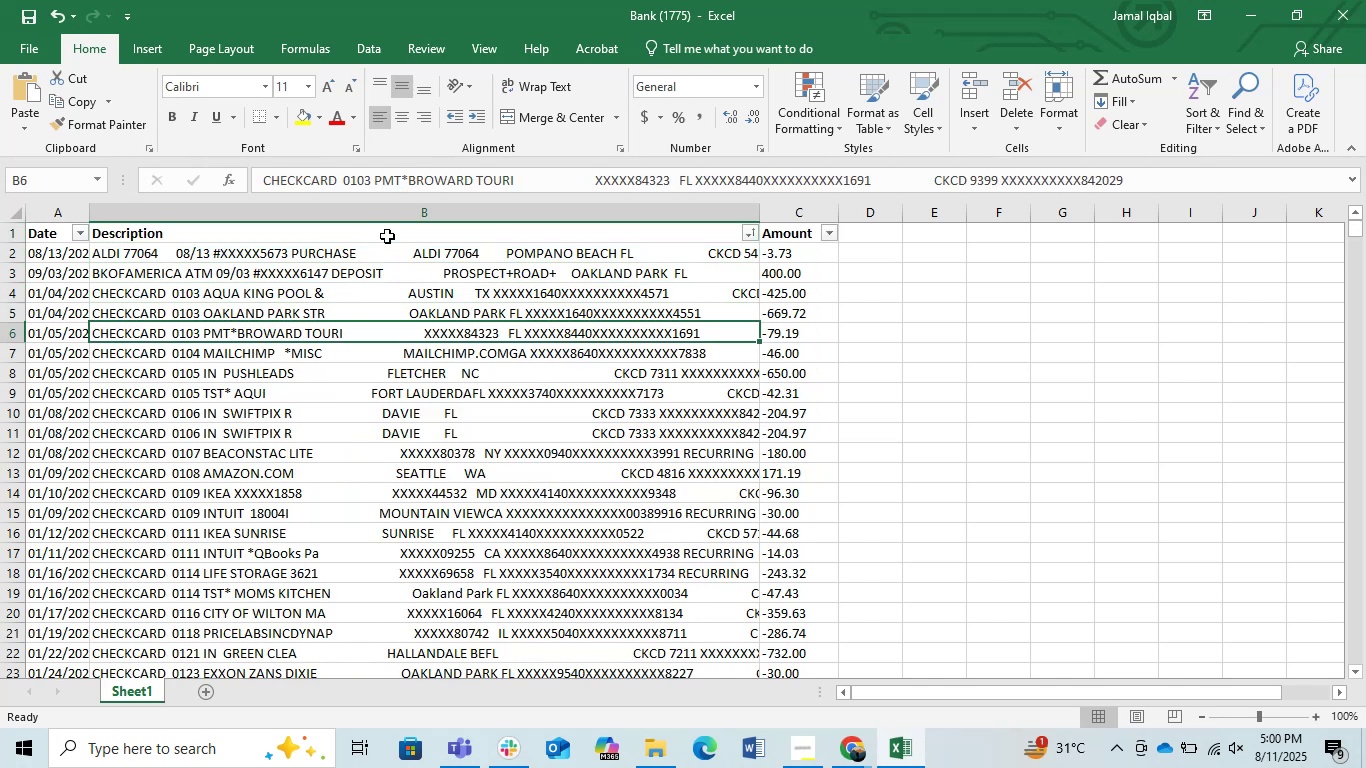 
hold_key(key=ArrowDown, duration=0.64)
 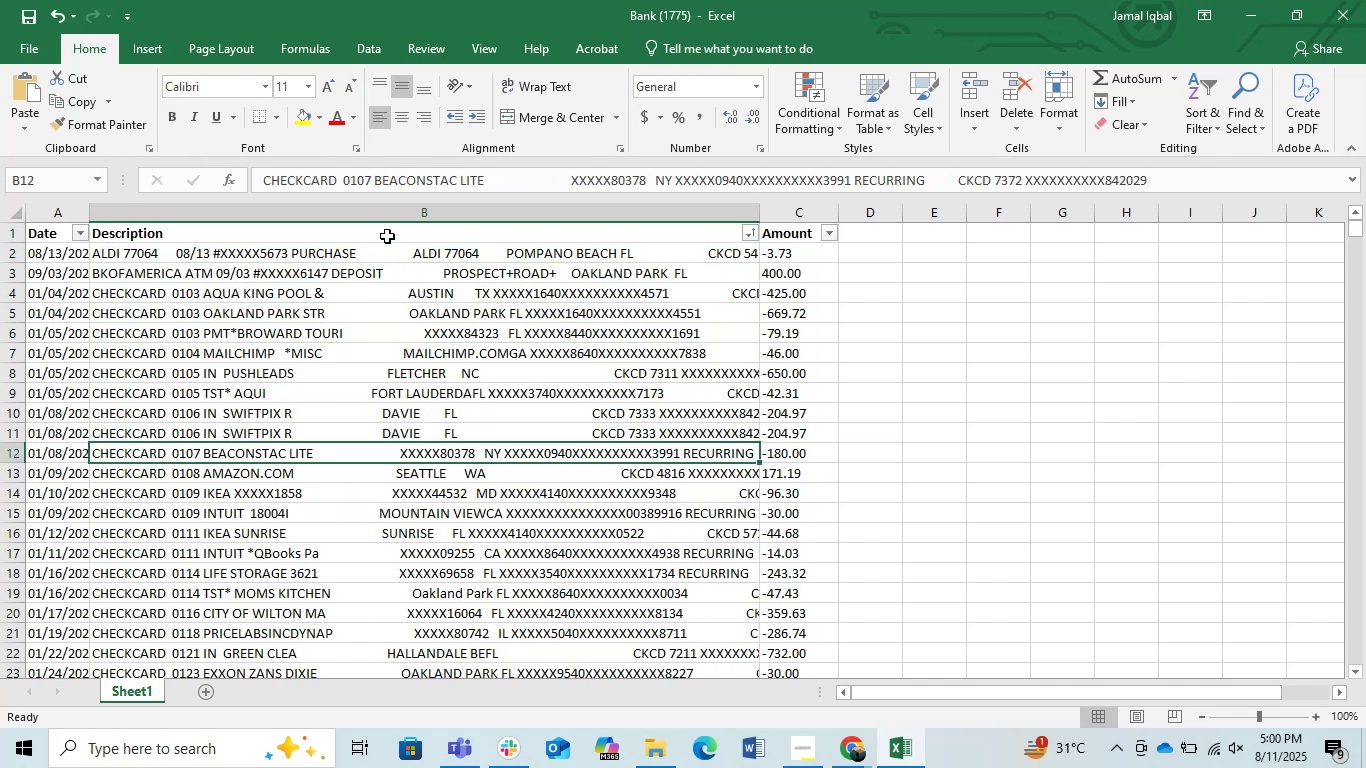 
key(ArrowUp)
 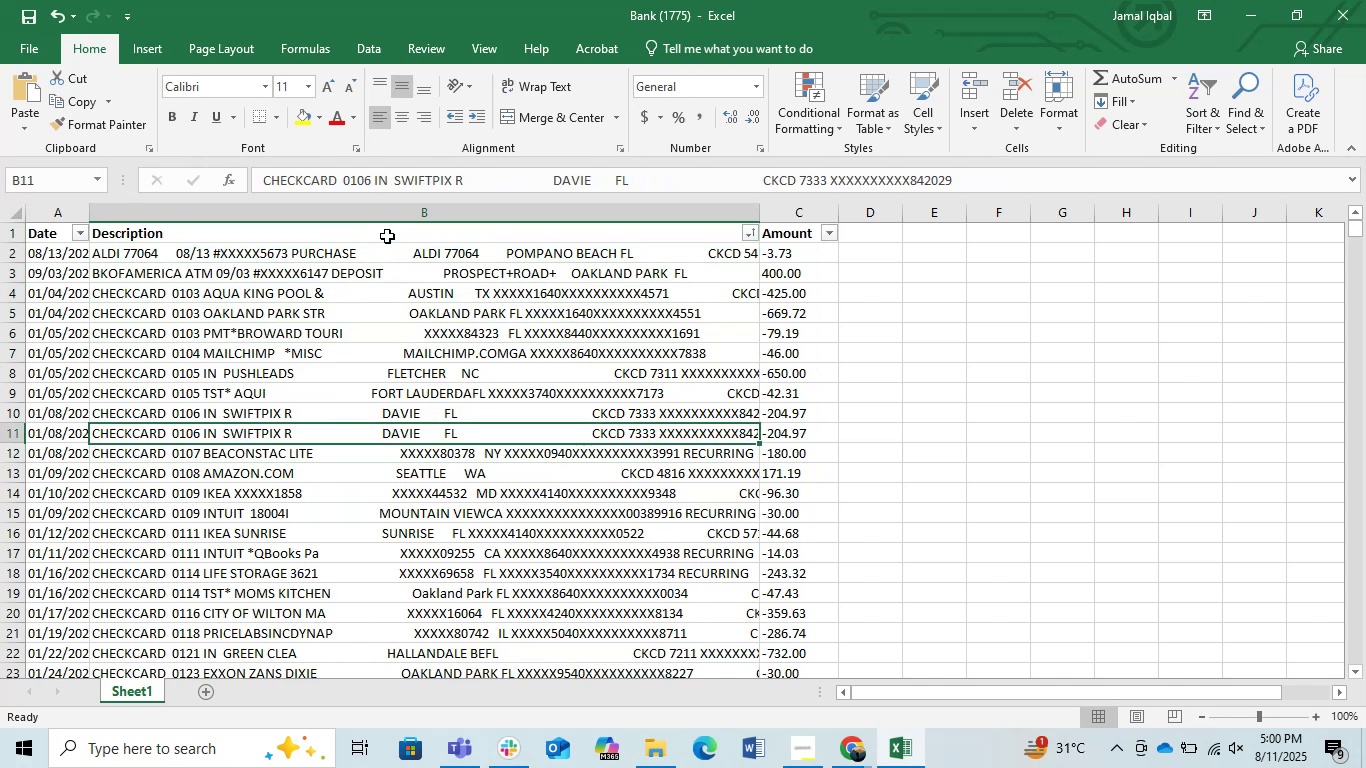 
key(ArrowUp)
 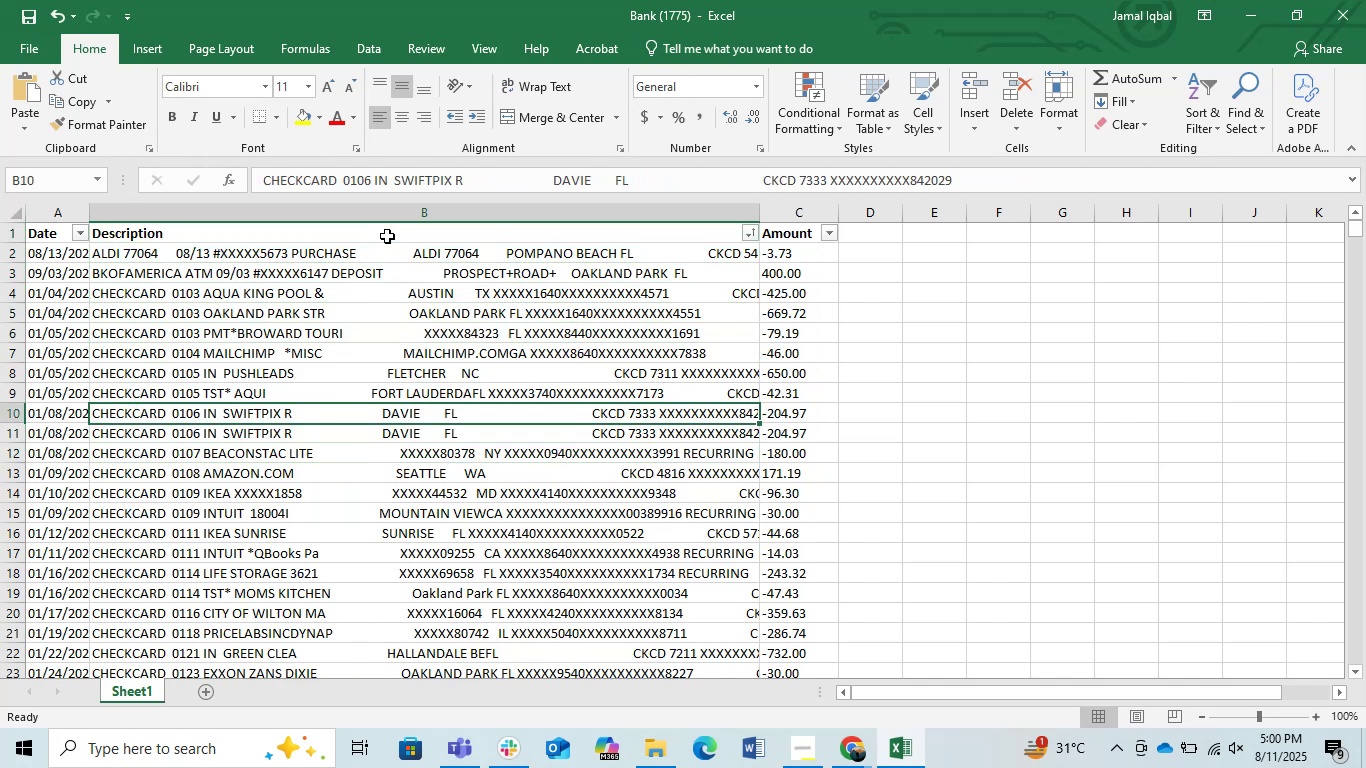 
key(ArrowUp)
 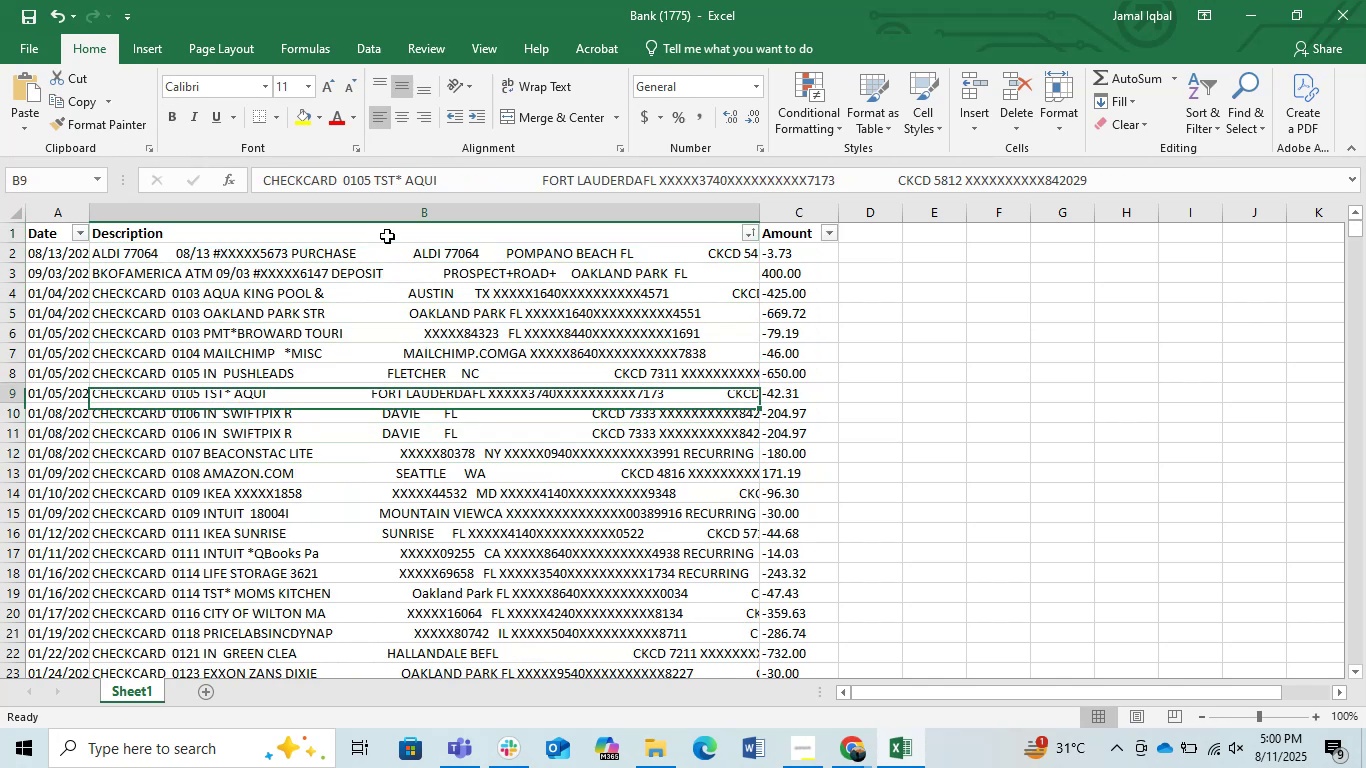 
key(ArrowUp)
 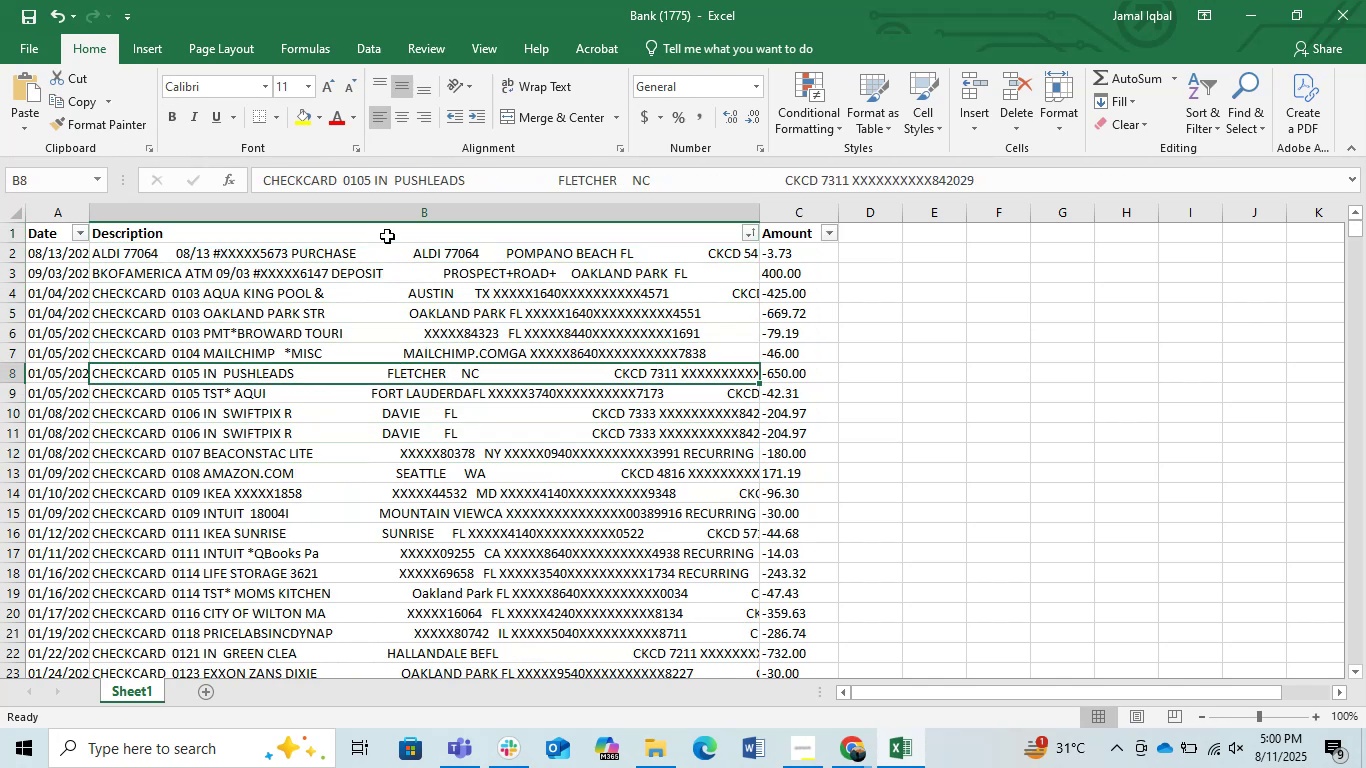 
key(ArrowUp)
 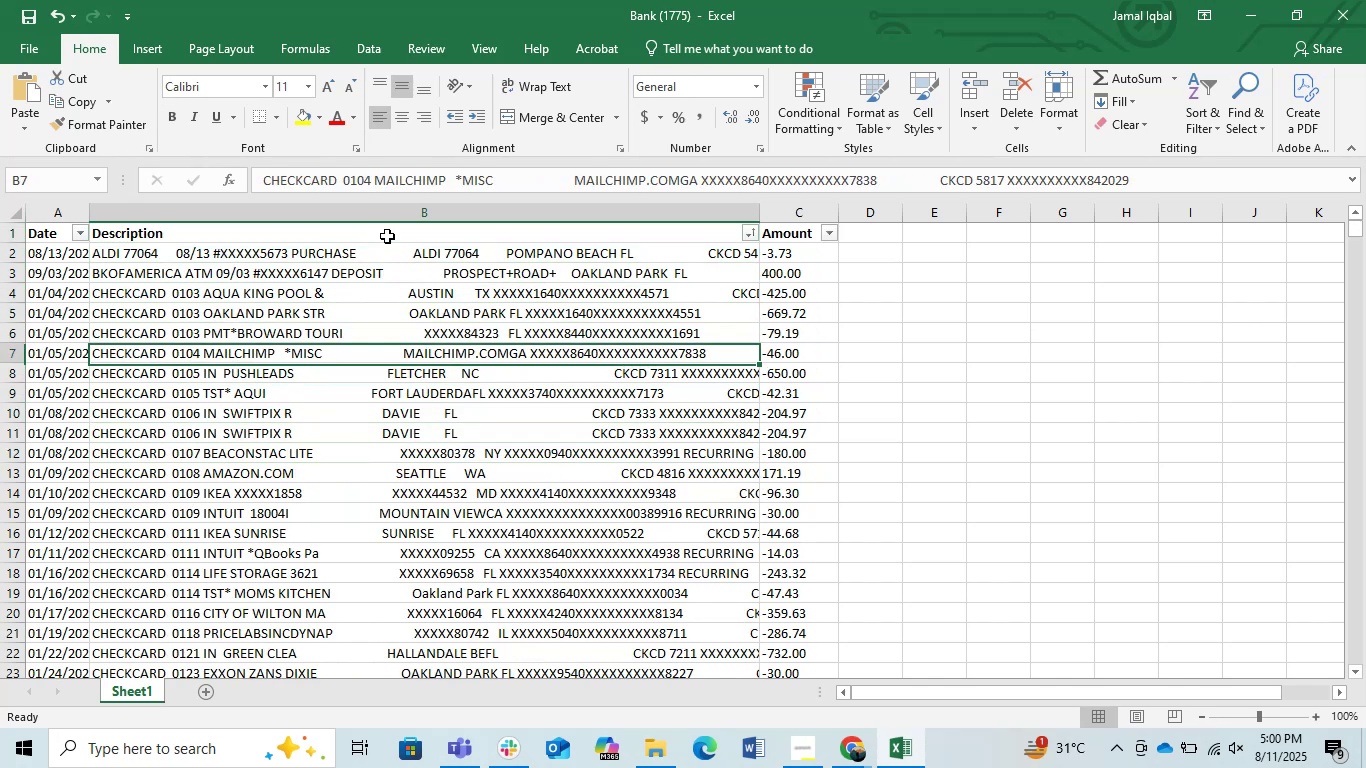 
key(ArrowUp)
 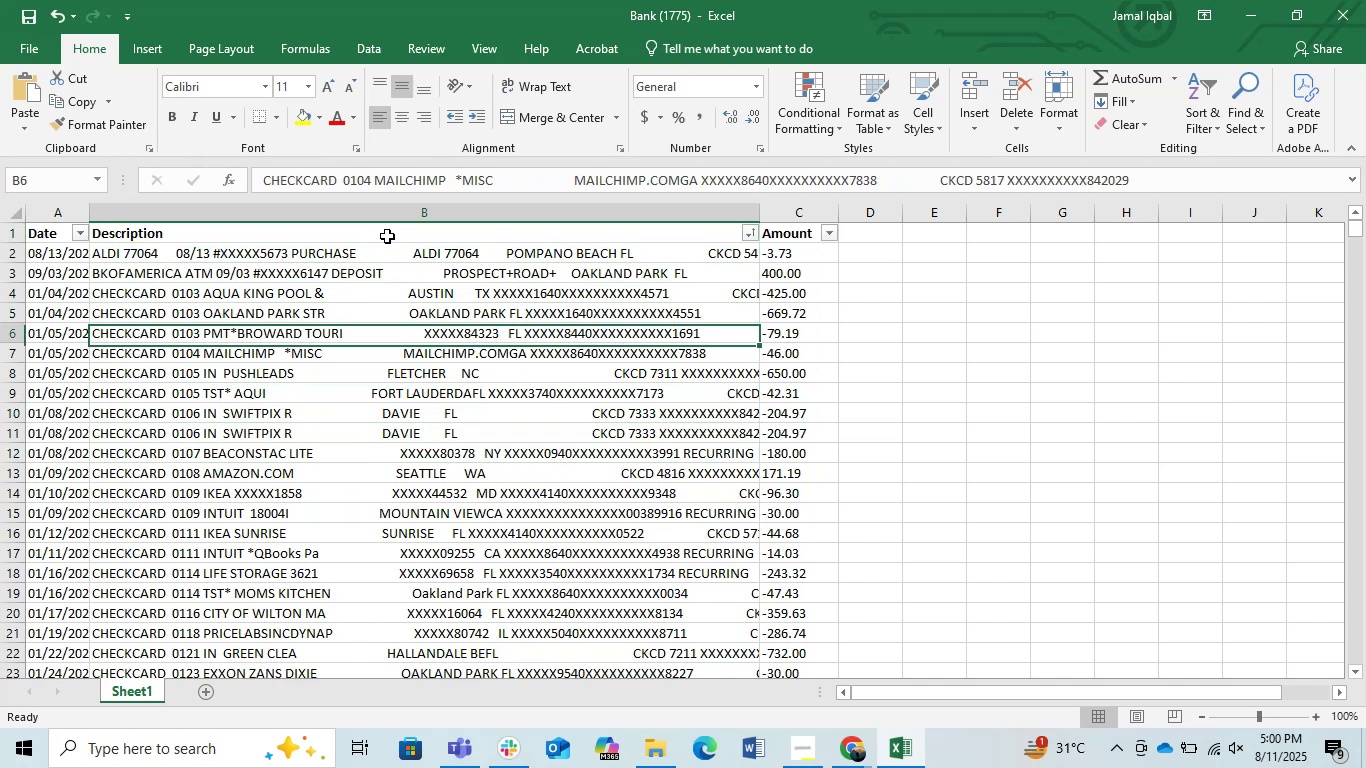 
key(ArrowUp)
 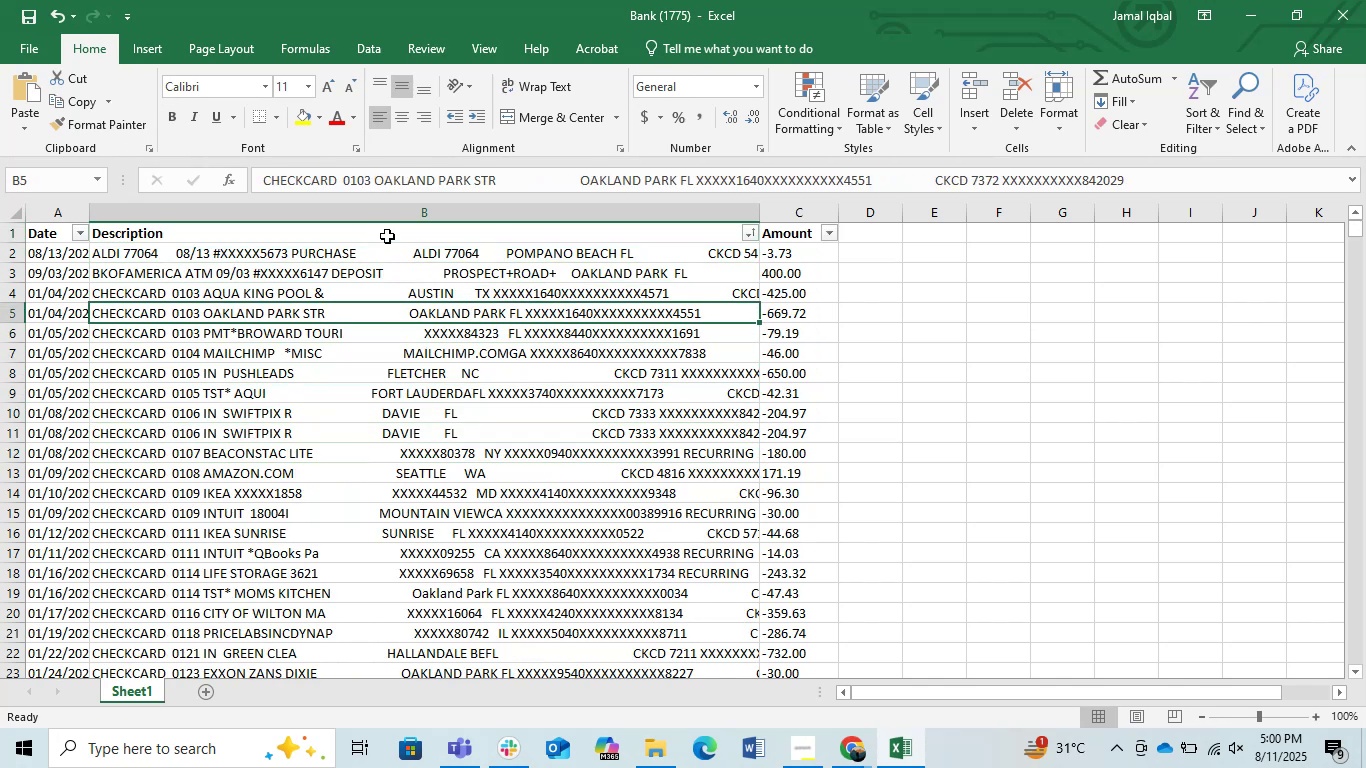 
key(ArrowUp)
 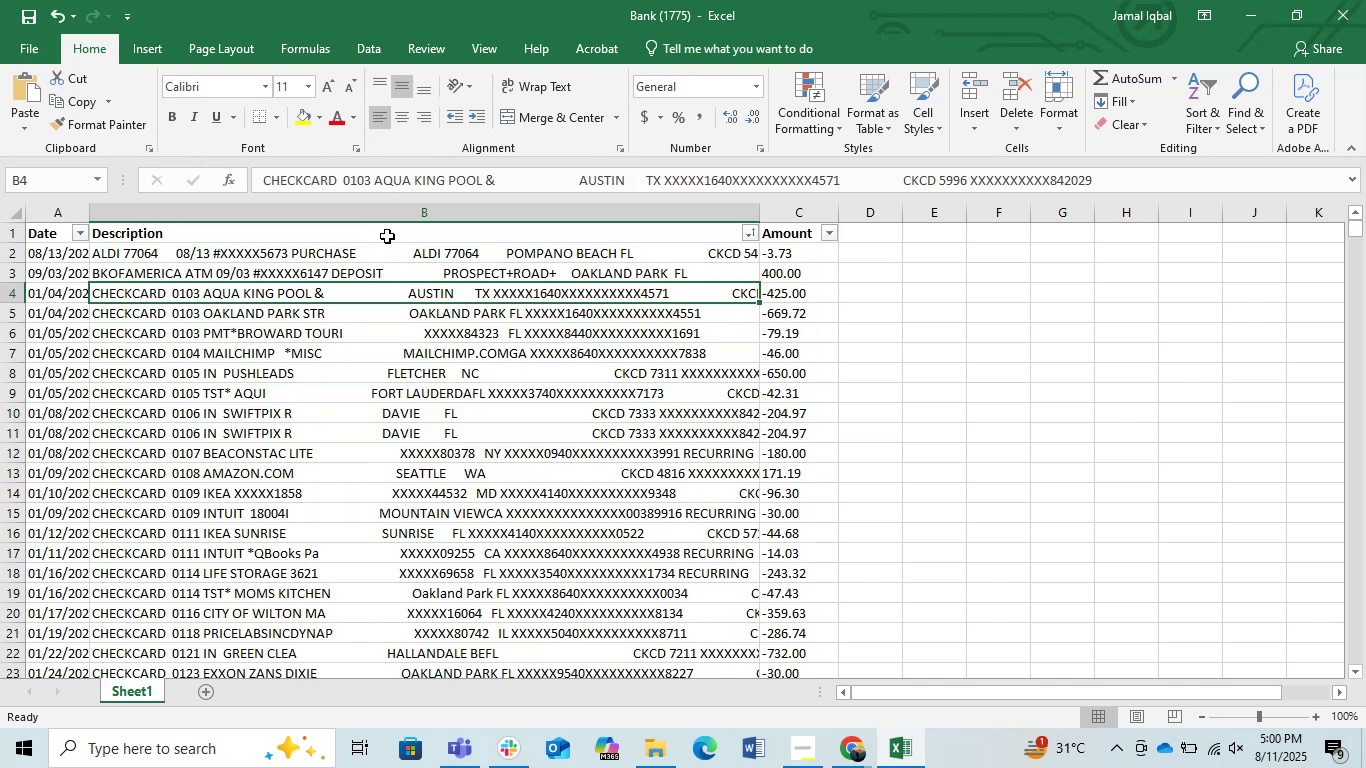 
key(ArrowDown)
 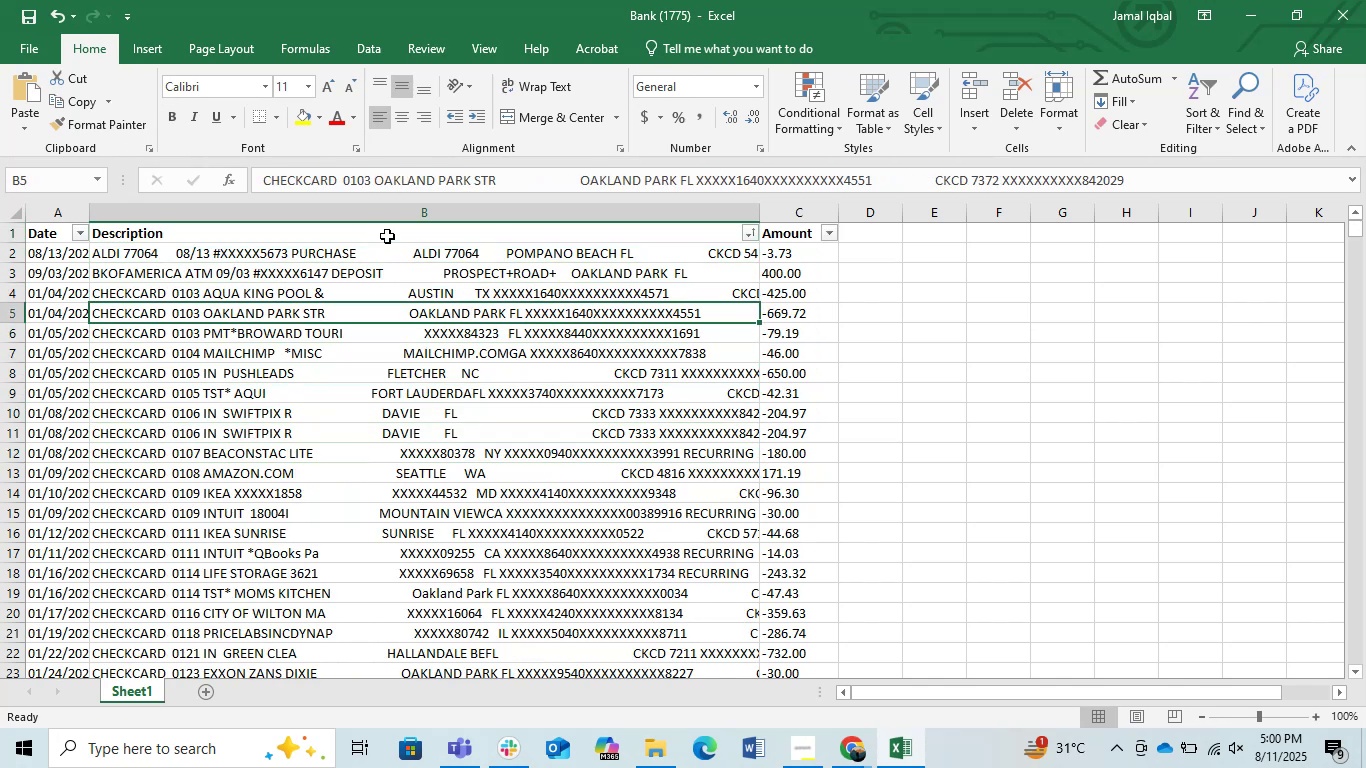 
key(ArrowDown)
 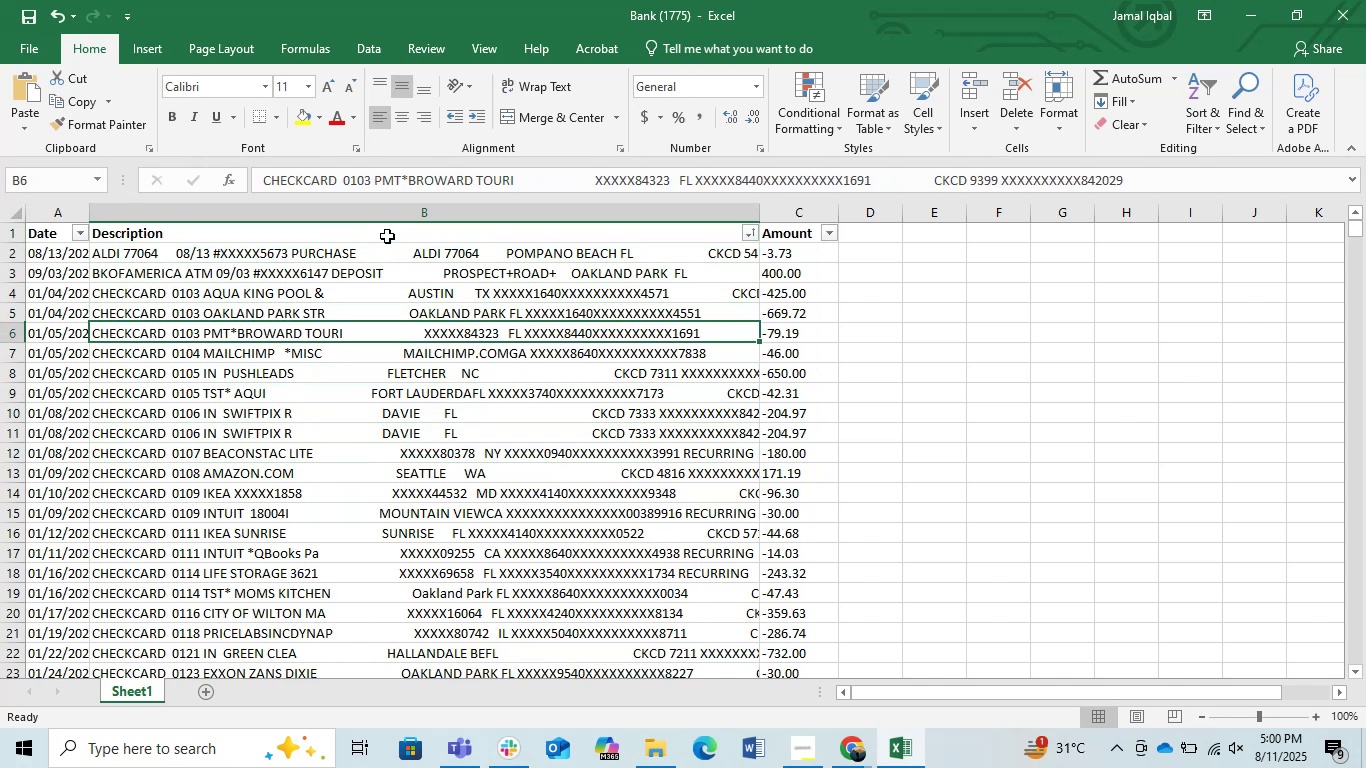 
key(ArrowDown)
 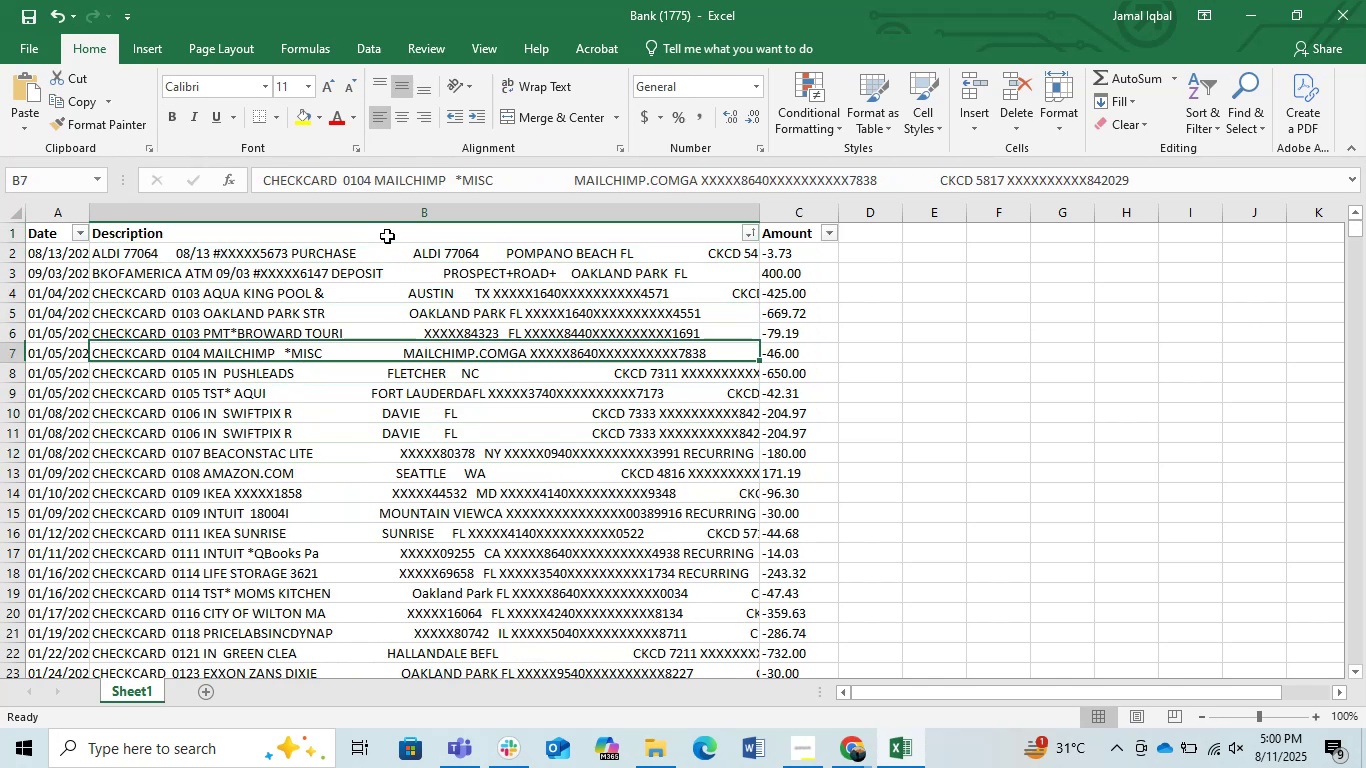 
key(ArrowDown)
 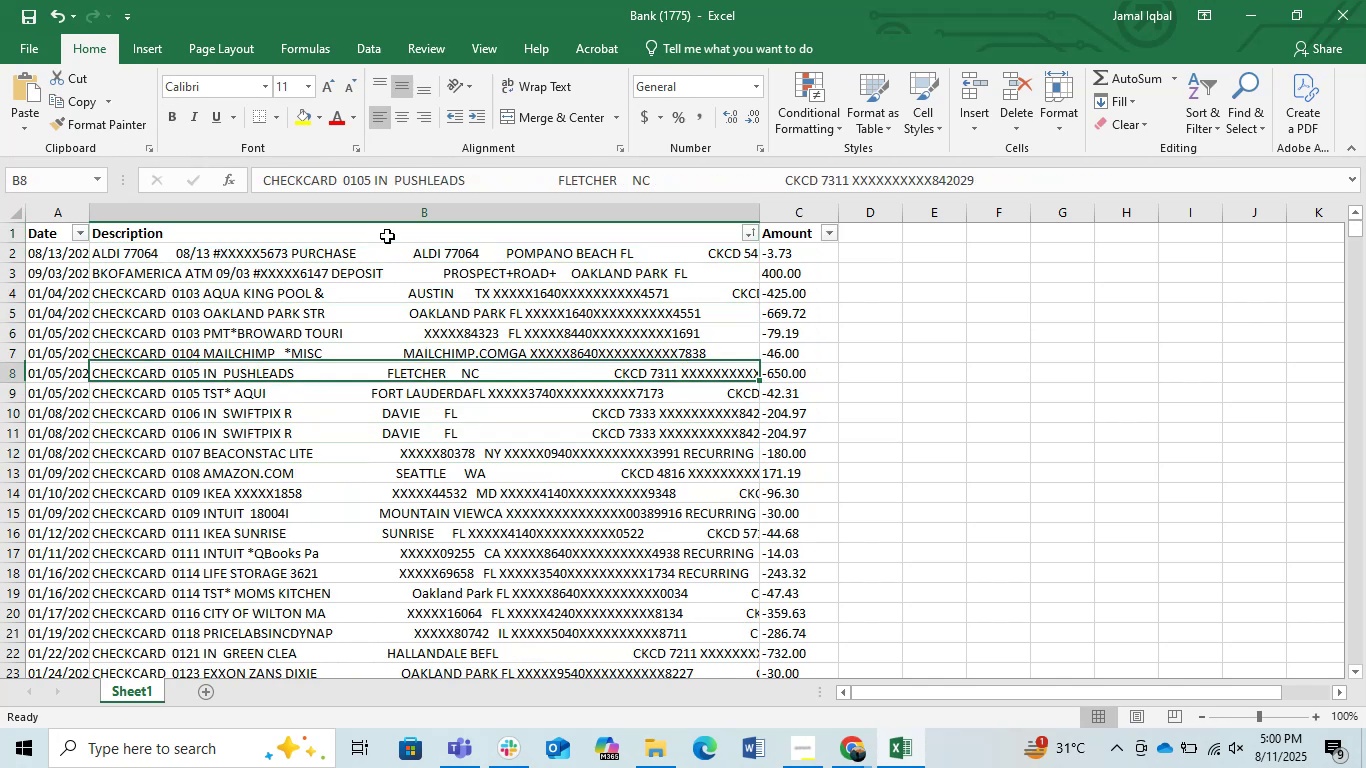 
key(ArrowDown)
 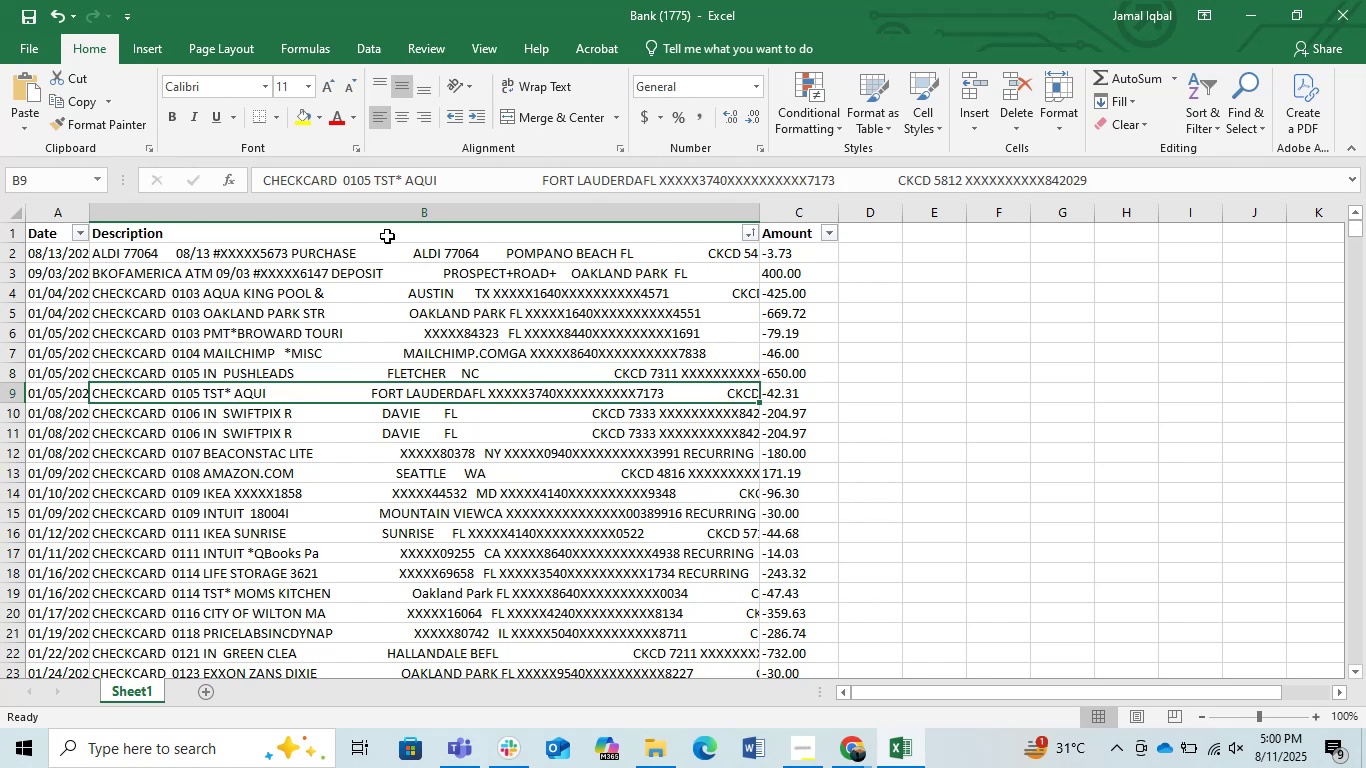 
key(ArrowDown)
 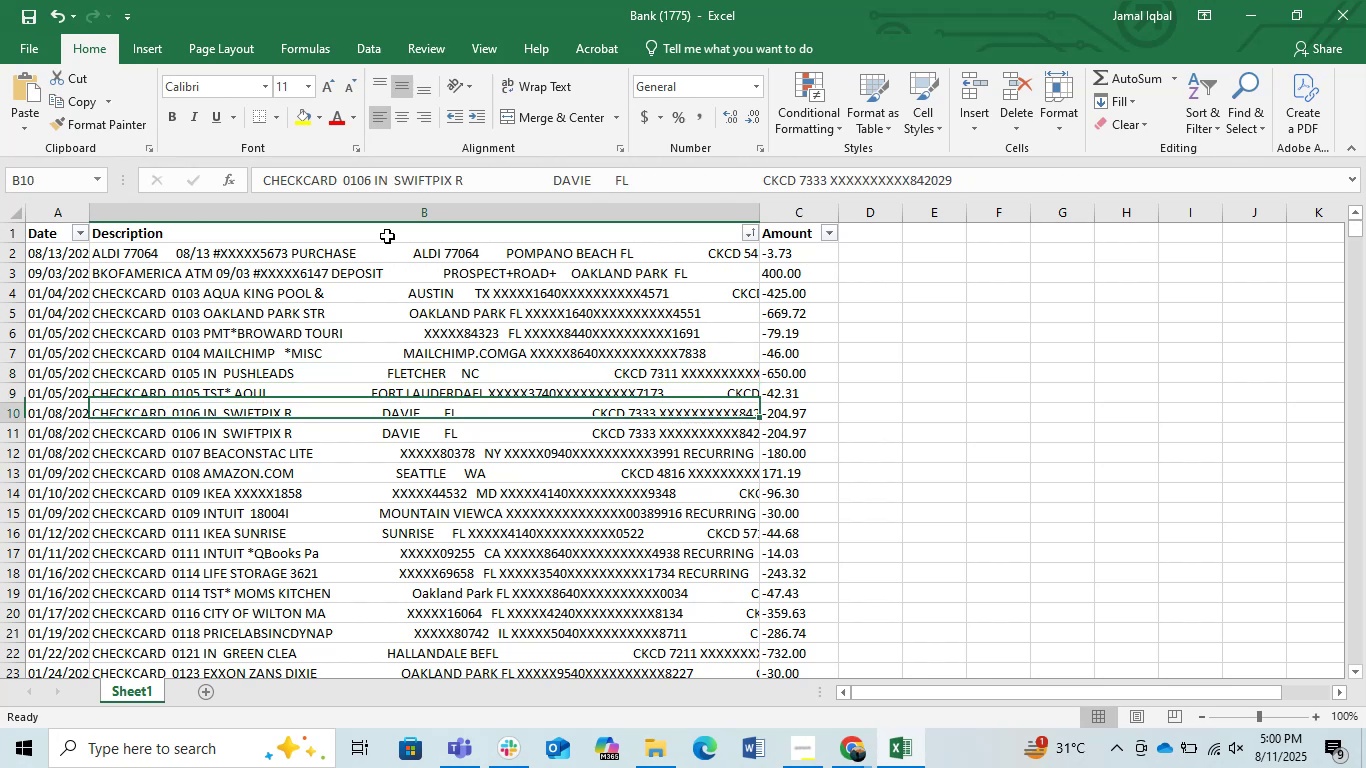 
key(ArrowDown)
 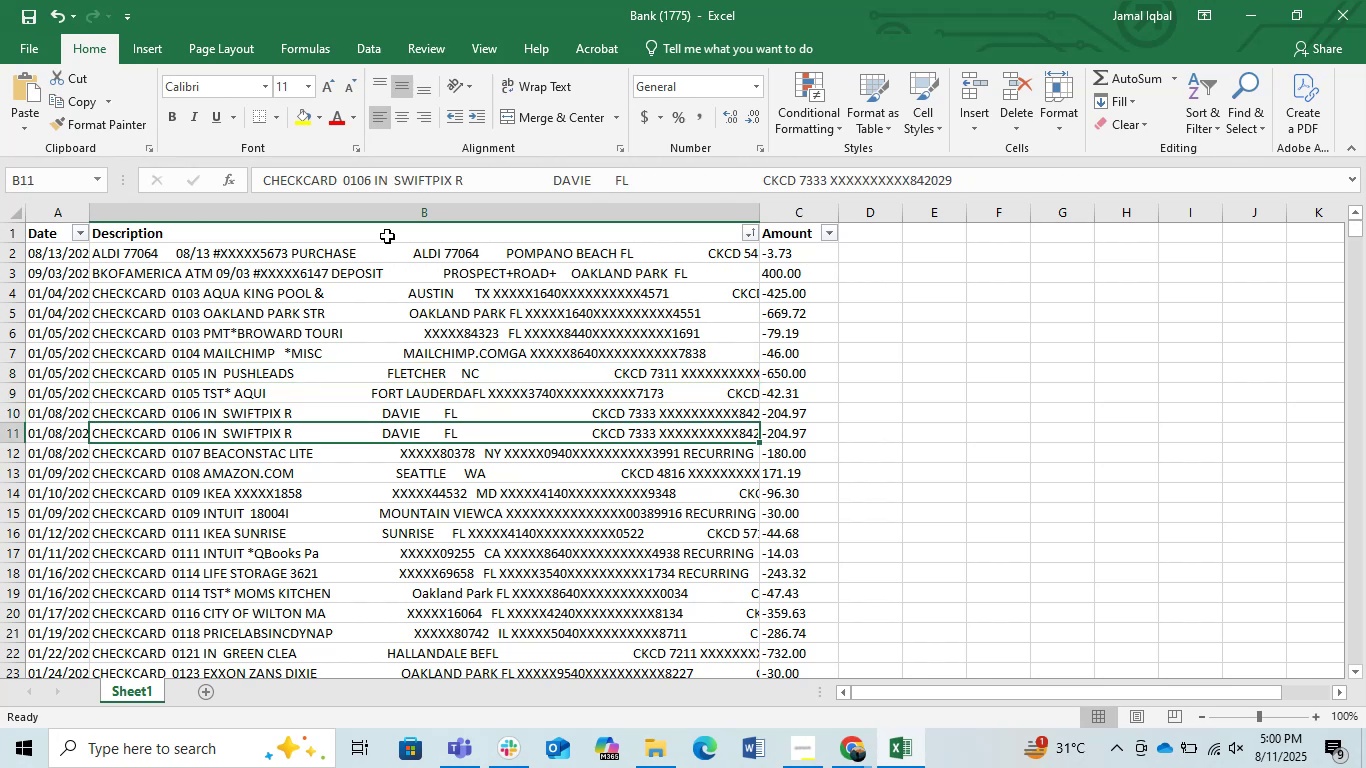 
key(ArrowDown)
 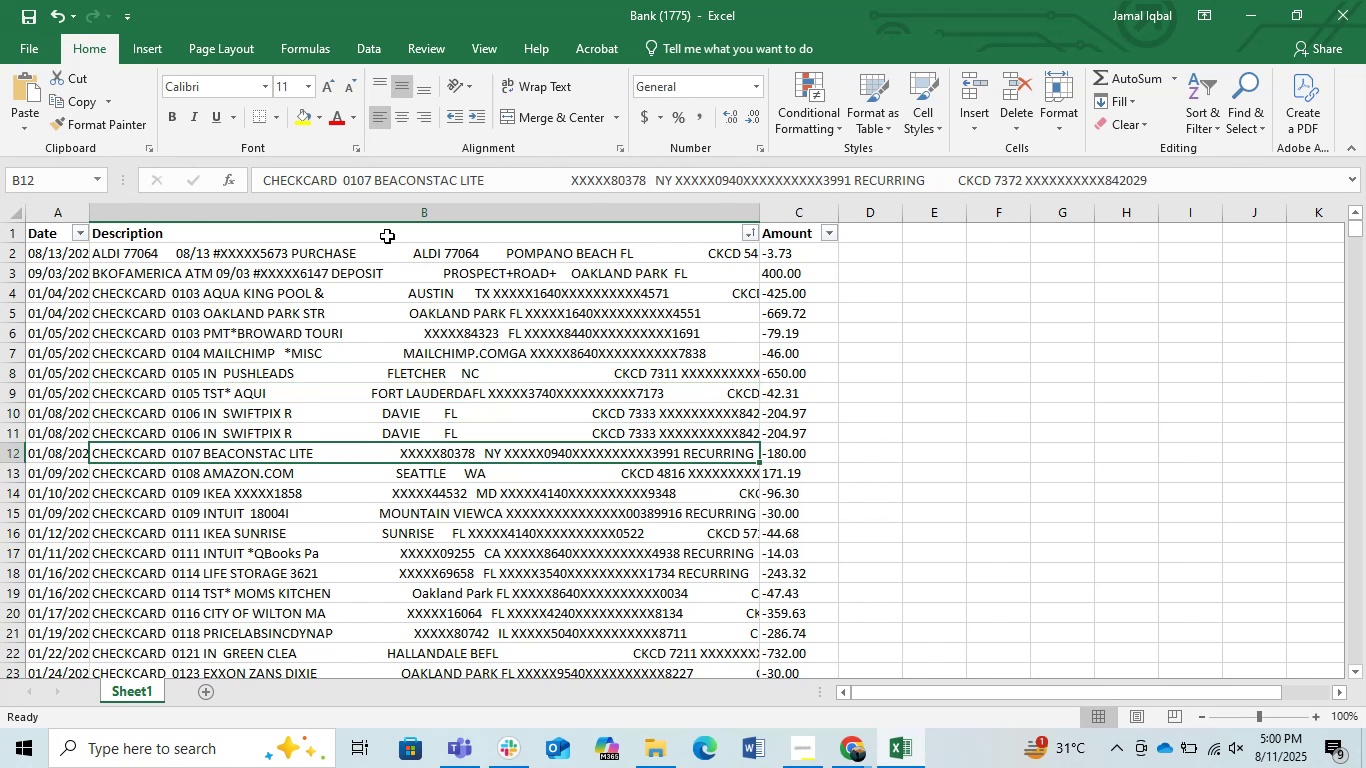 
key(ArrowUp)
 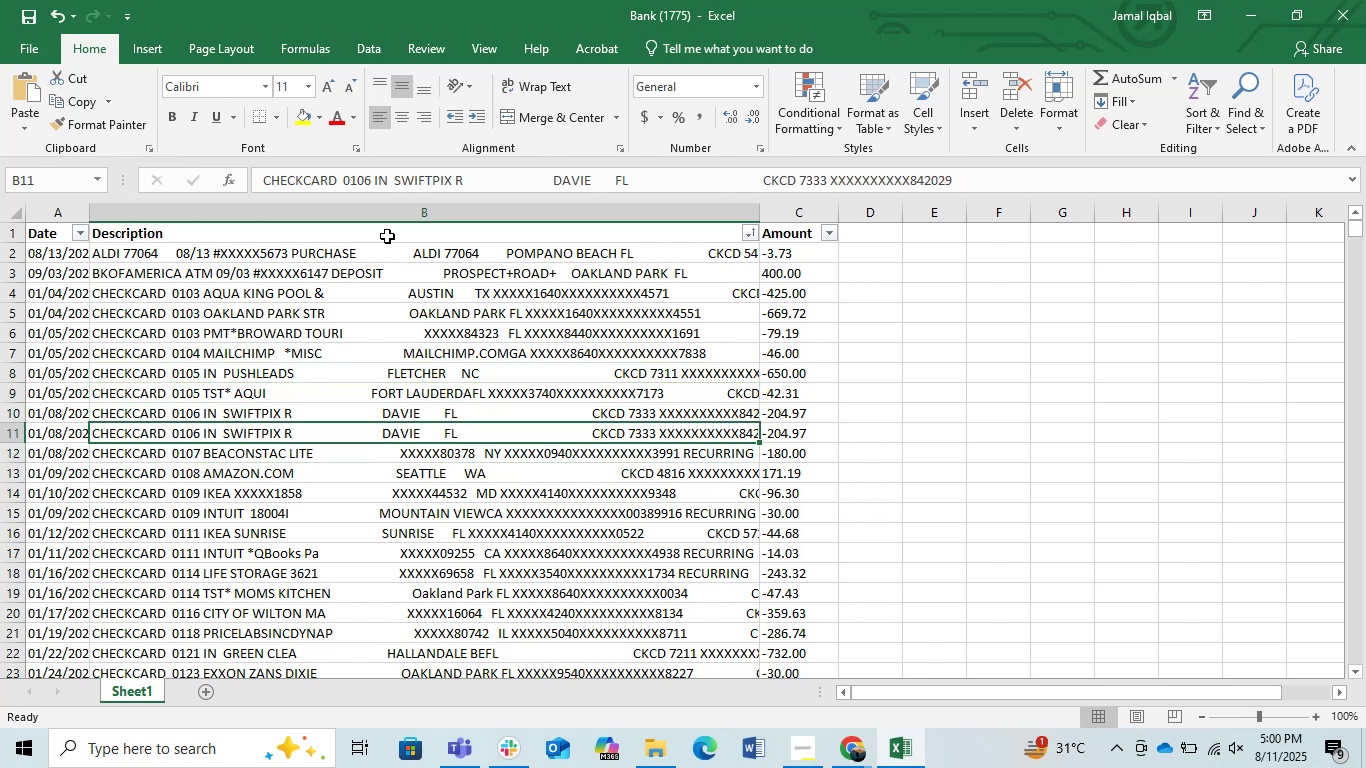 
key(ArrowUp)
 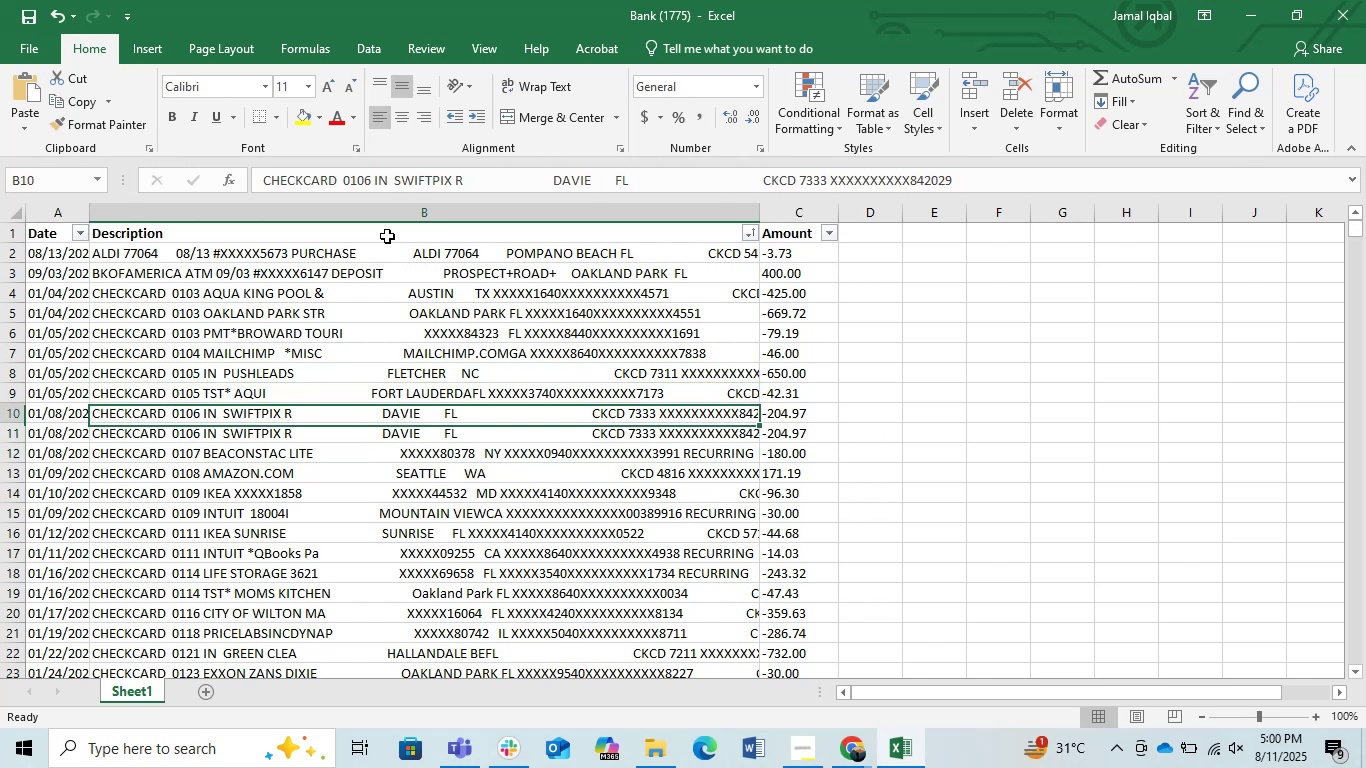 
key(ArrowUp)
 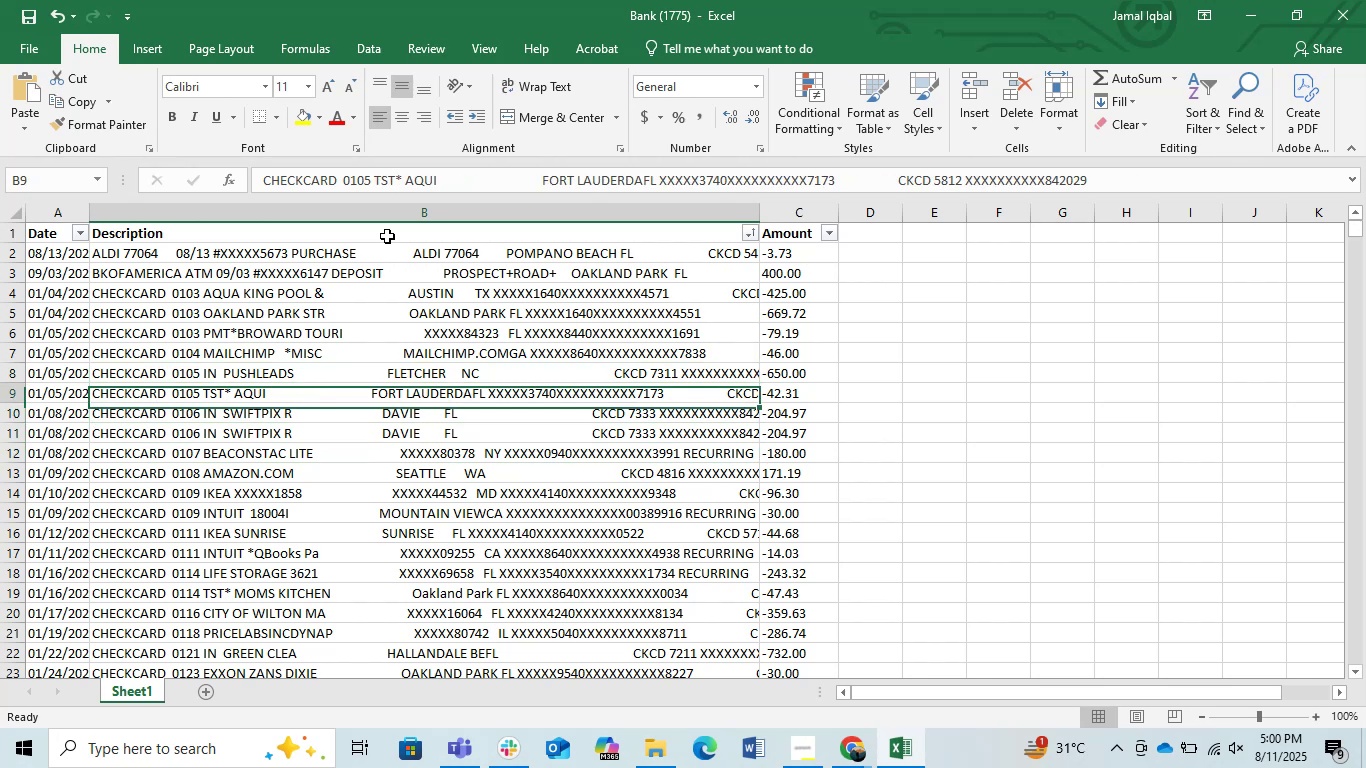 
key(ArrowUp)
 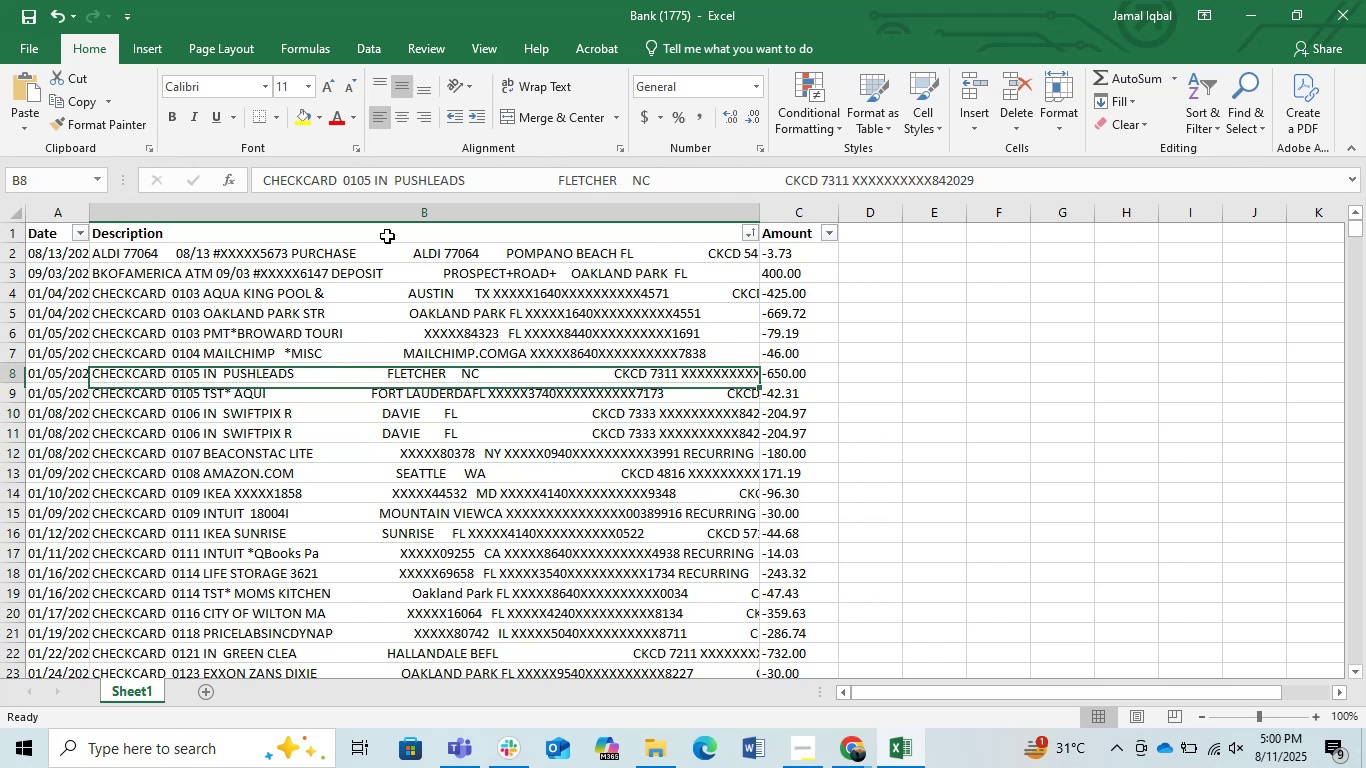 
key(ArrowUp)
 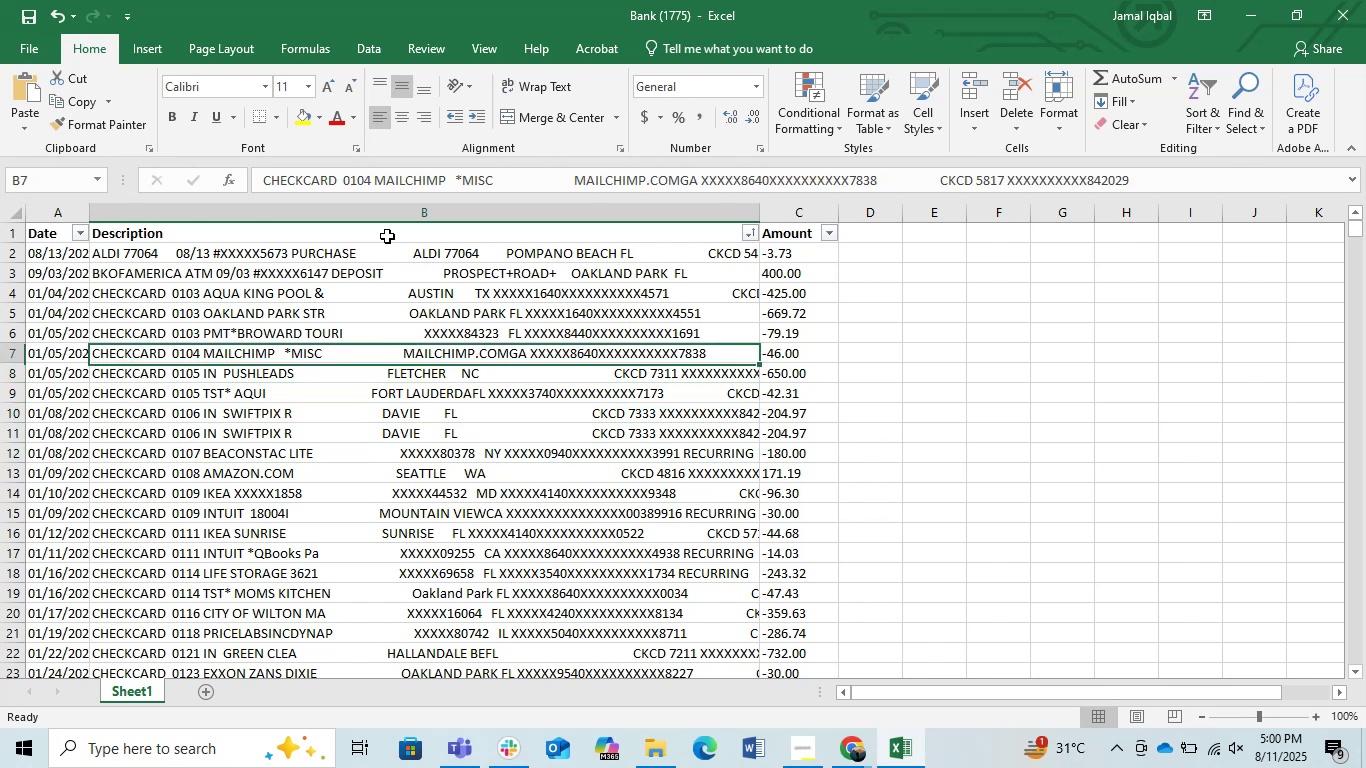 
key(ArrowUp)
 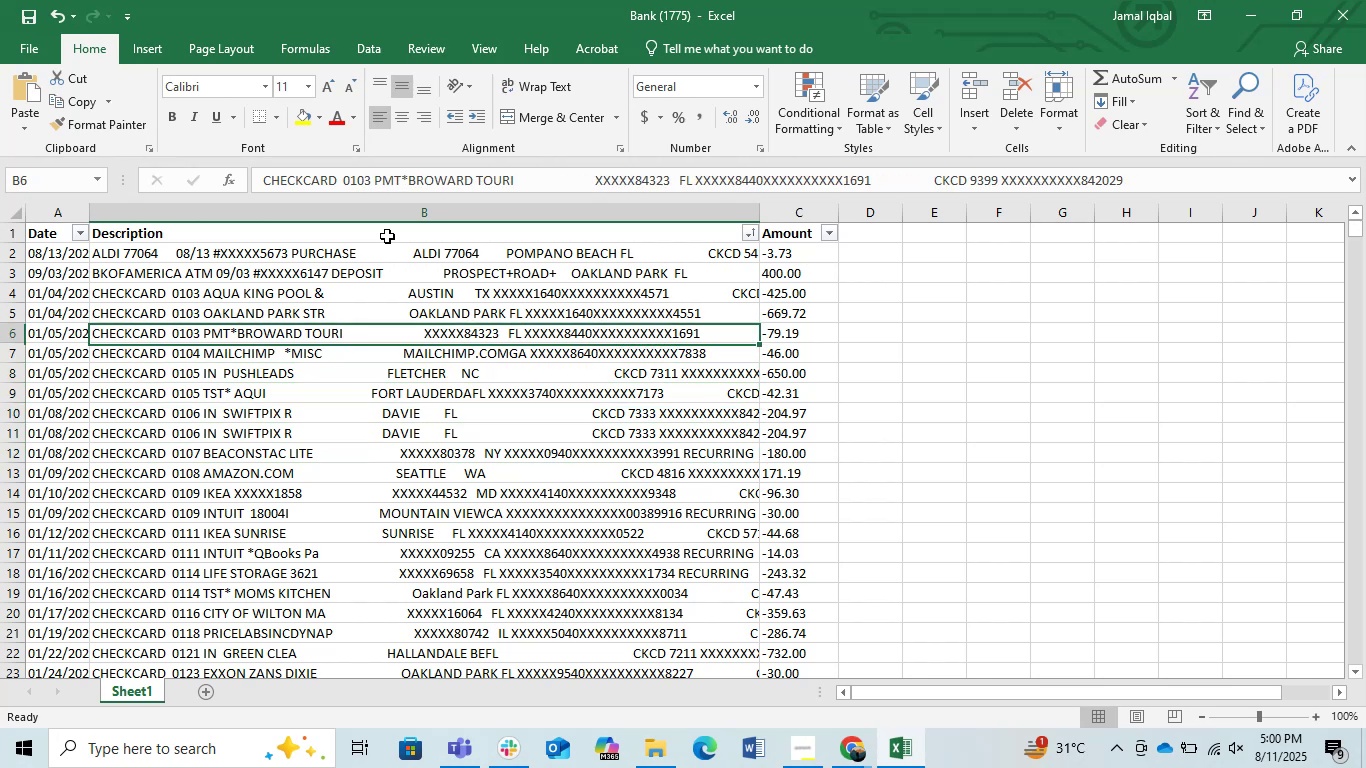 
key(ArrowUp)
 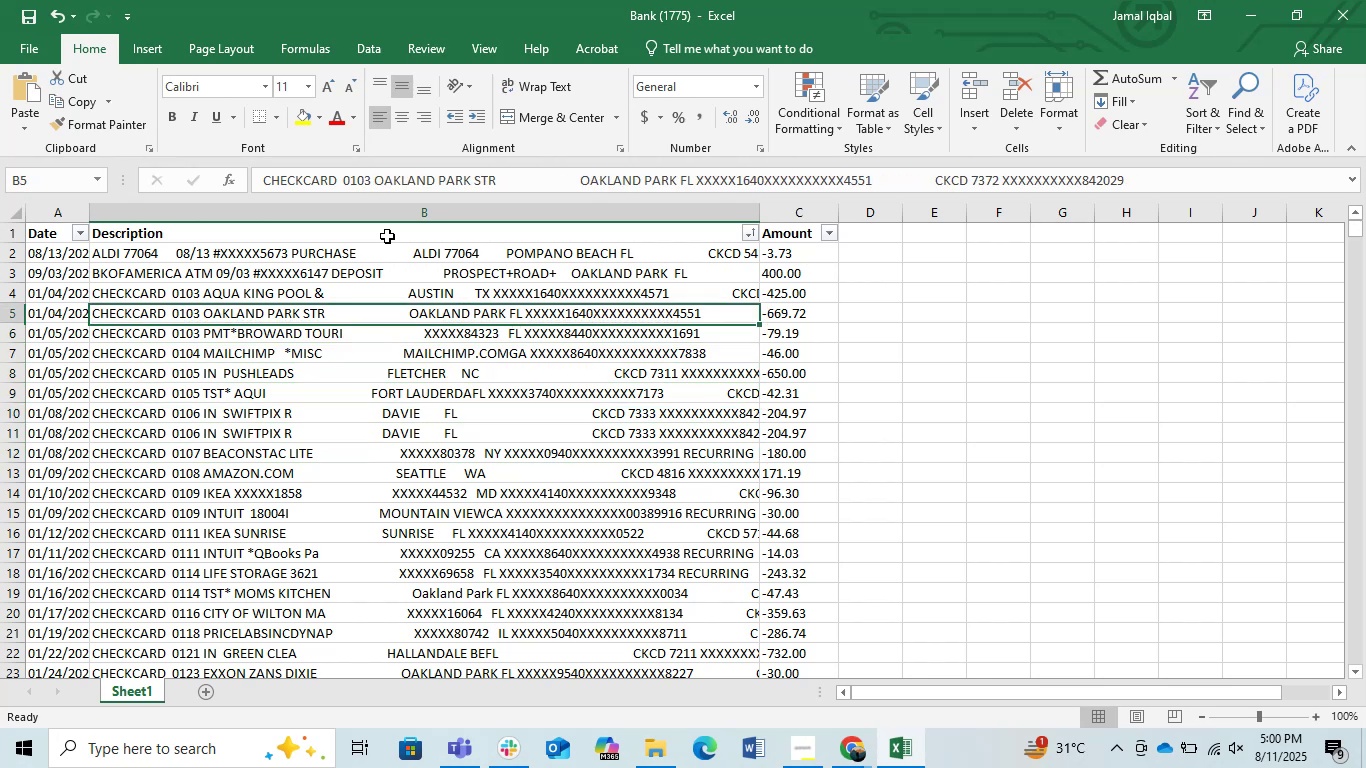 
key(ArrowUp)
 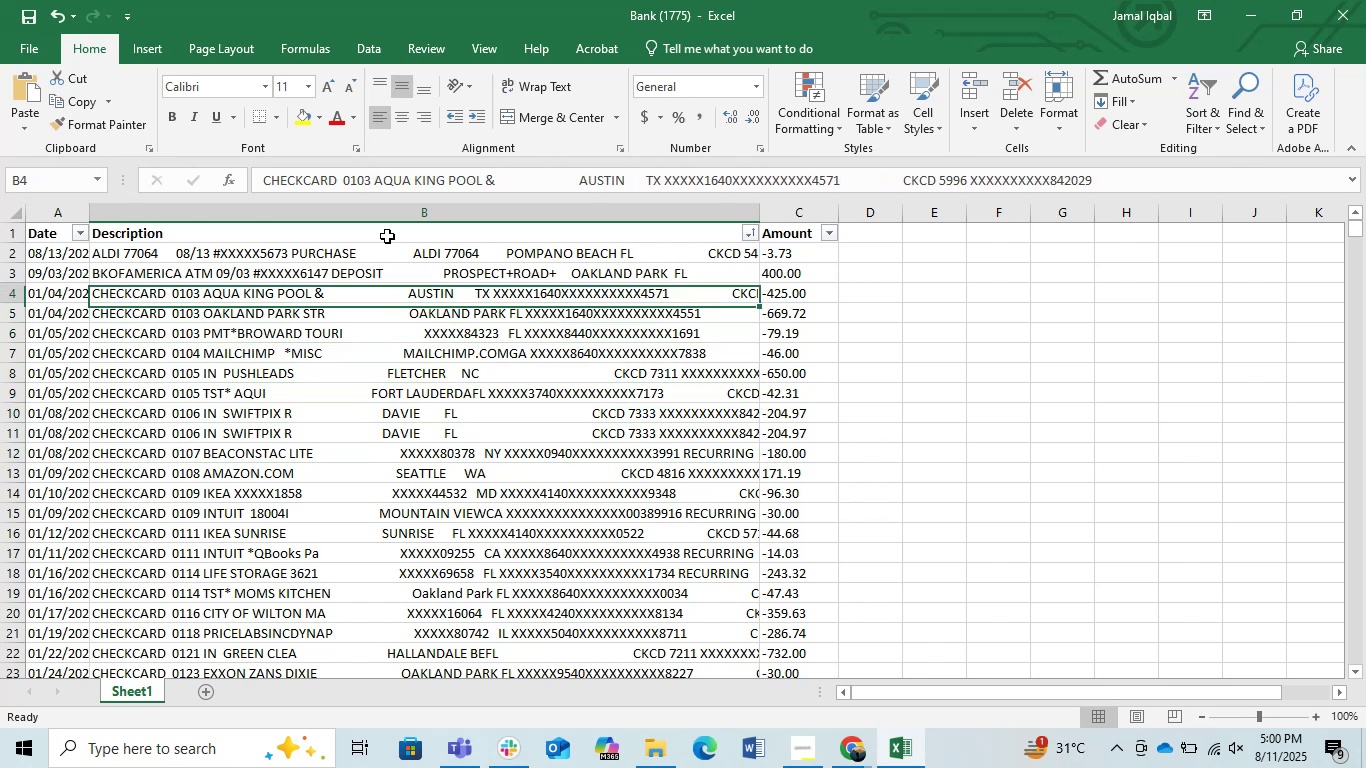 
key(ArrowUp)
 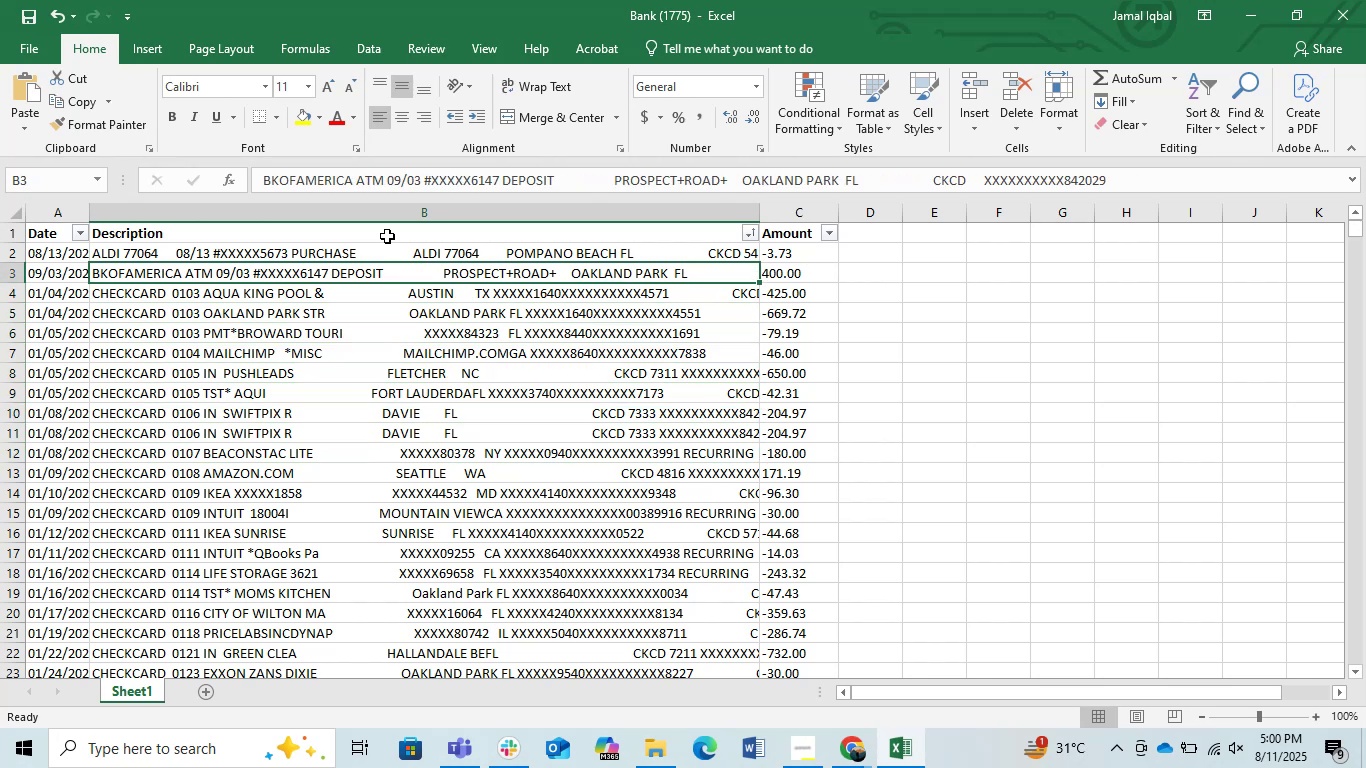 
key(ArrowDown)
 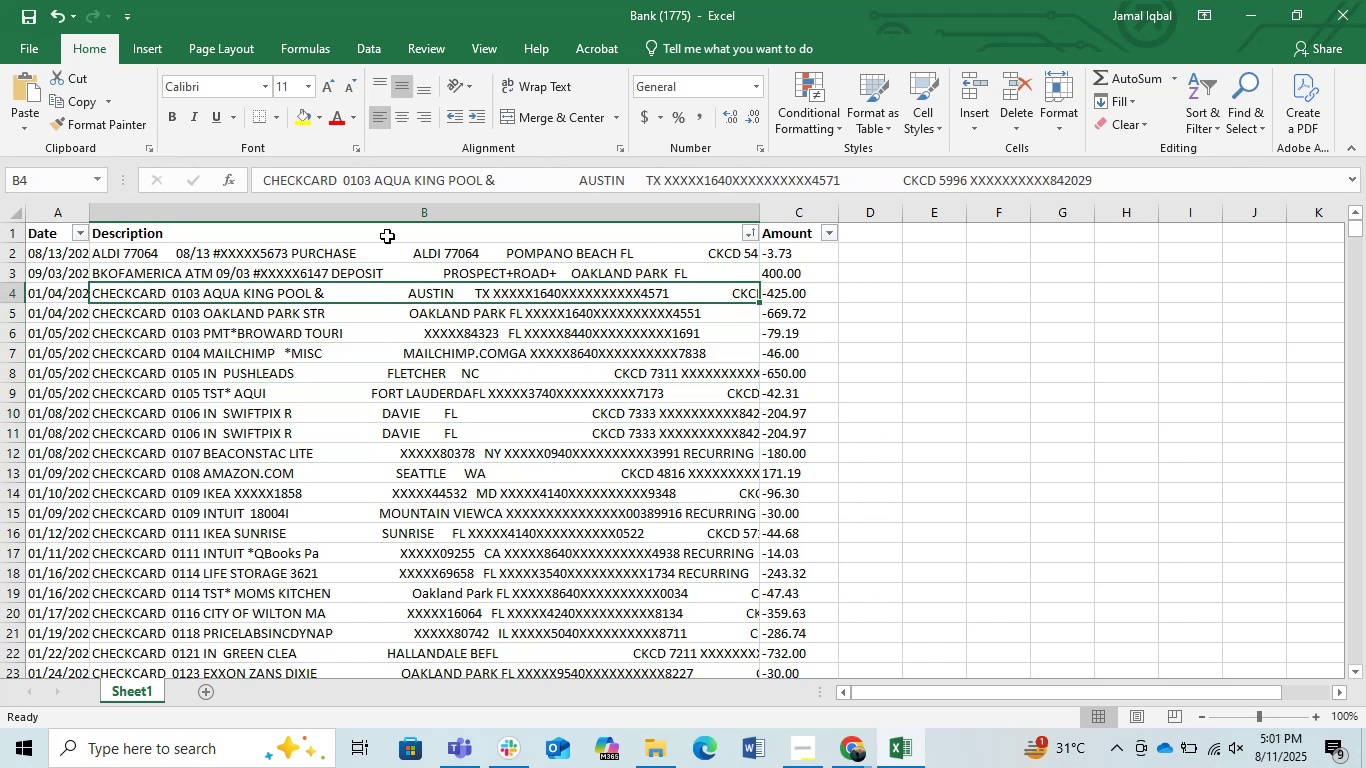 
hold_key(key=ArrowDown, duration=1.53)
 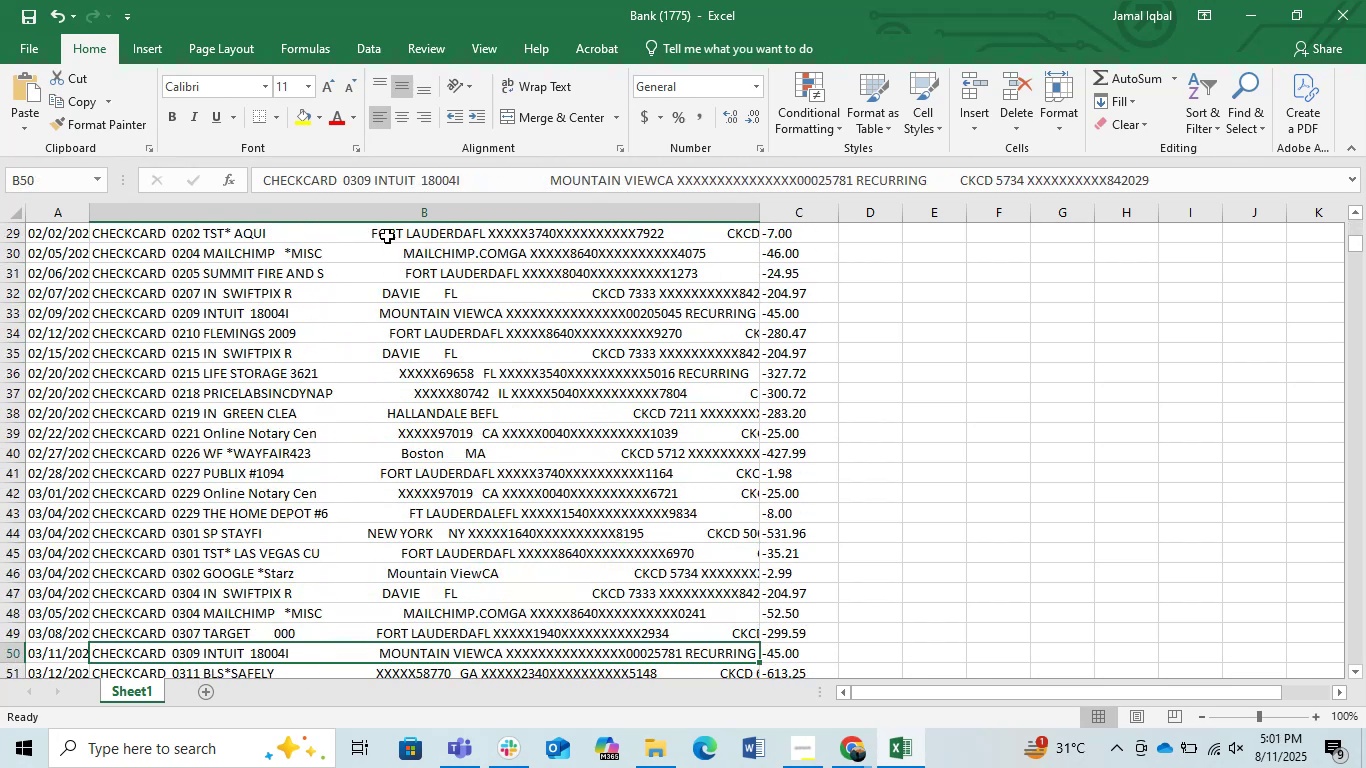 
hold_key(key=ArrowDown, duration=1.52)
 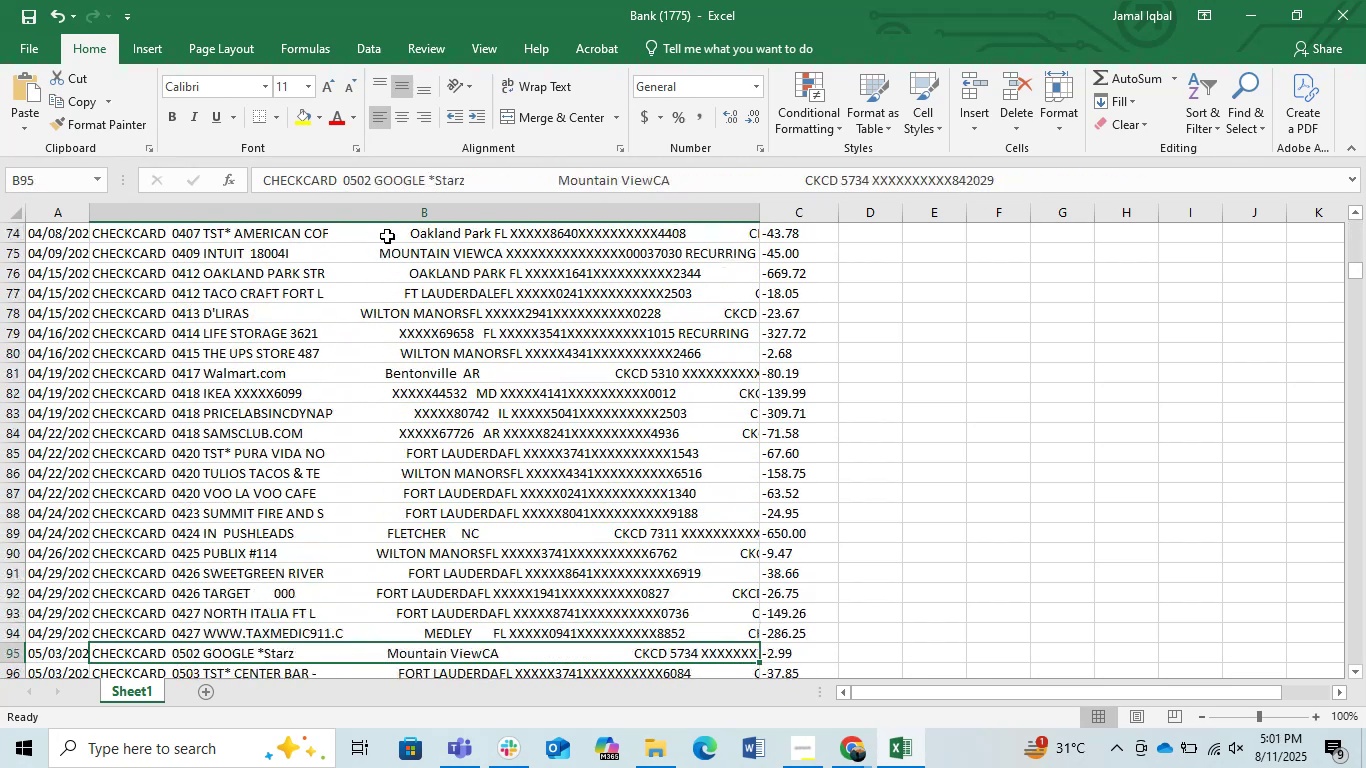 
hold_key(key=ArrowDown, duration=1.51)
 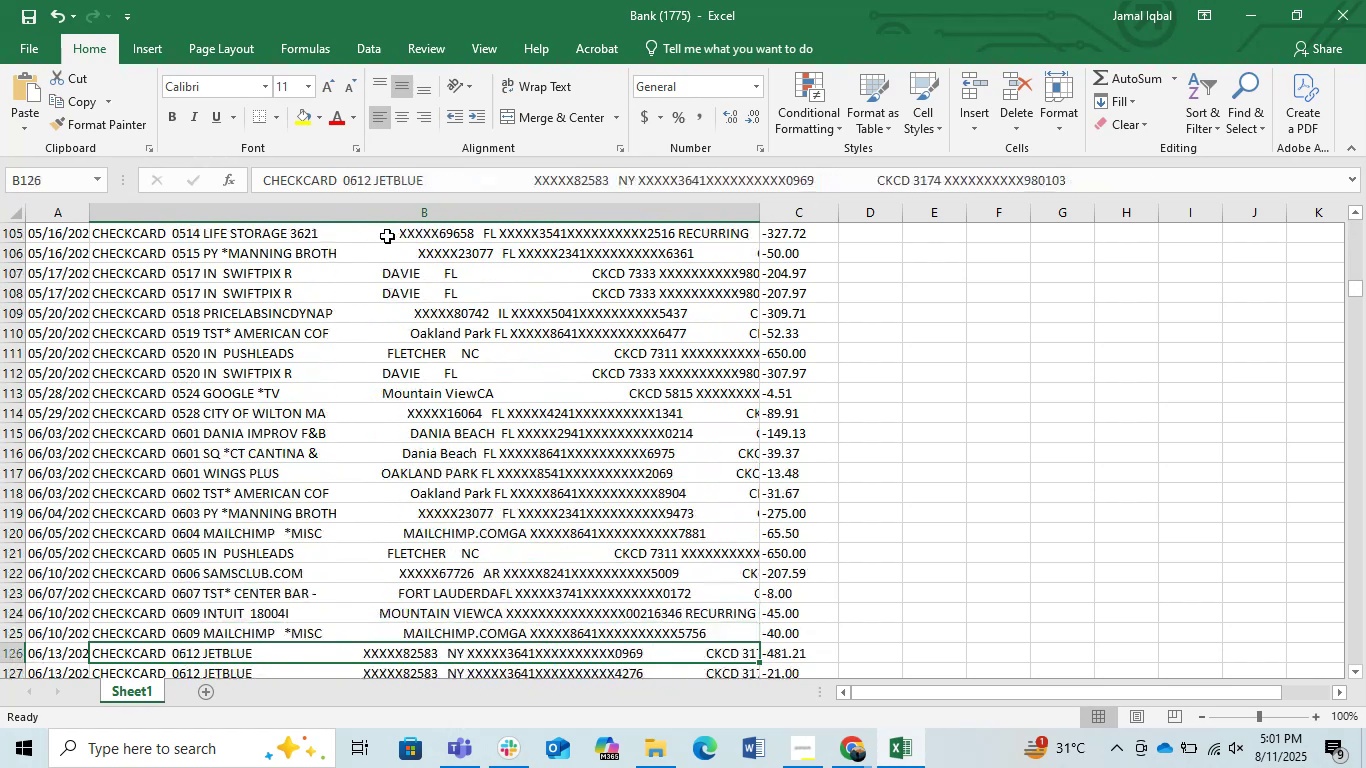 
key(ArrowDown)
 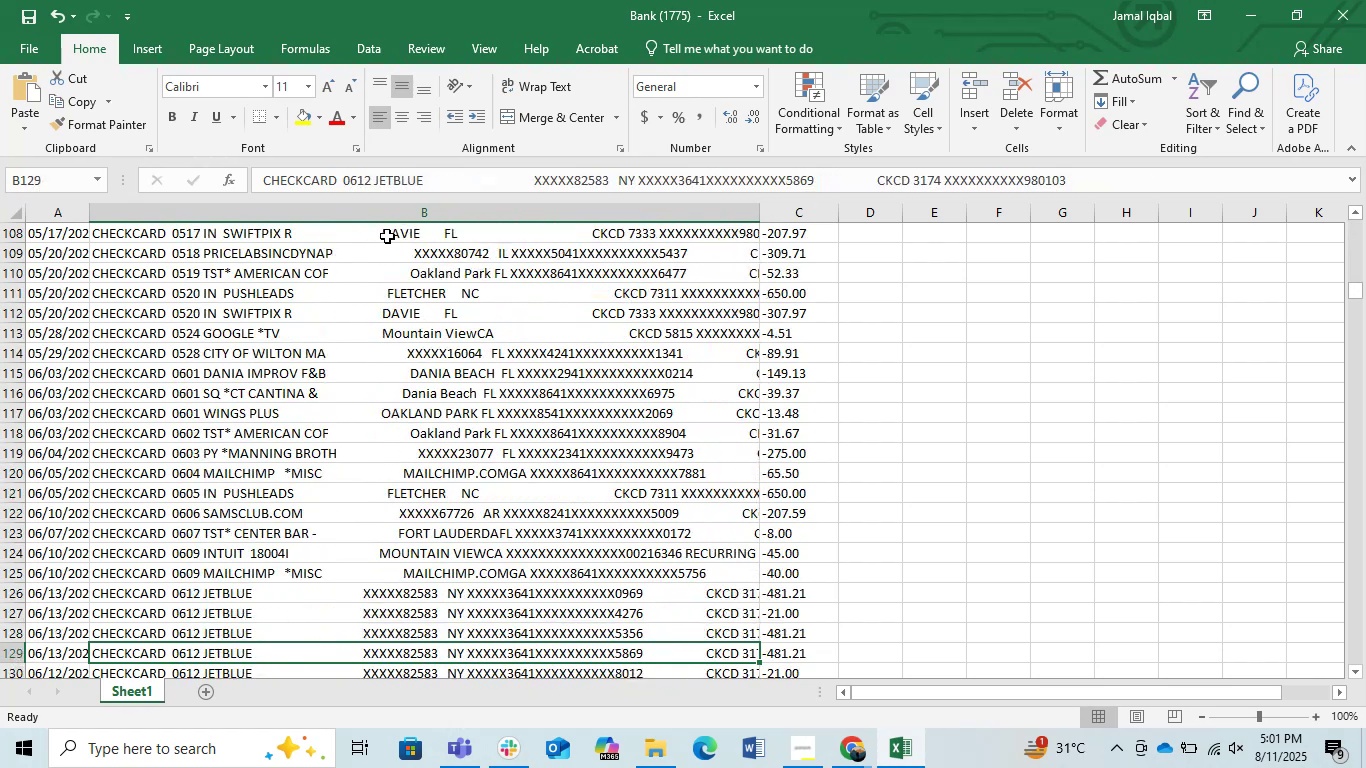 
key(ArrowDown)
 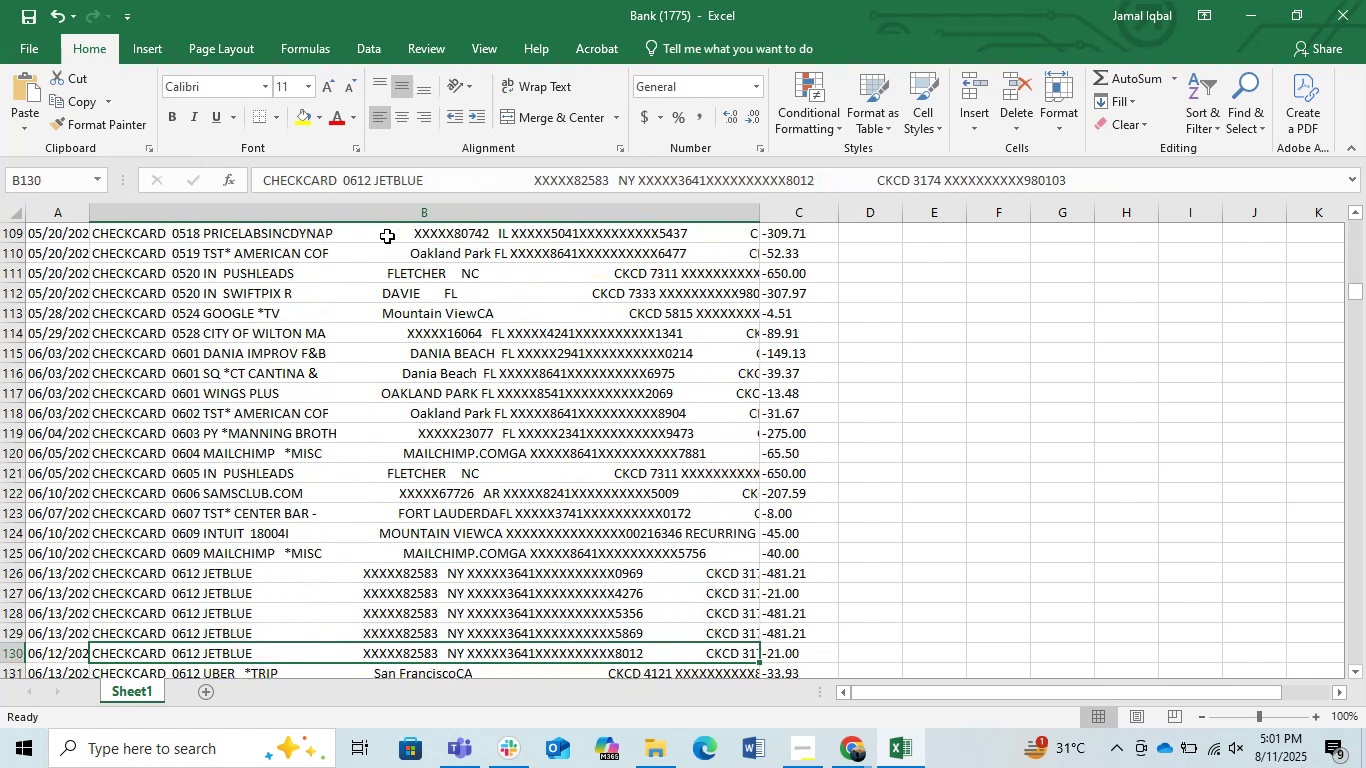 
key(ArrowDown)
 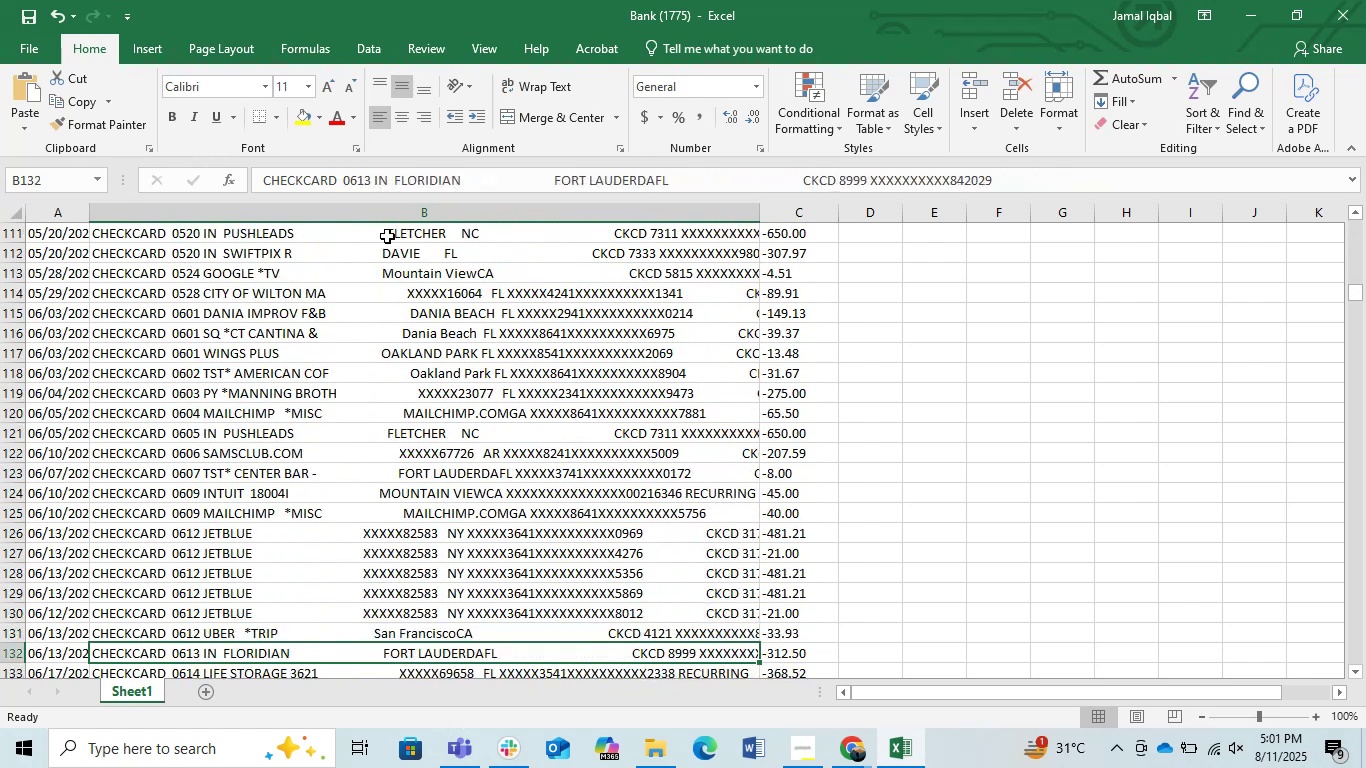 
key(ArrowDown)
 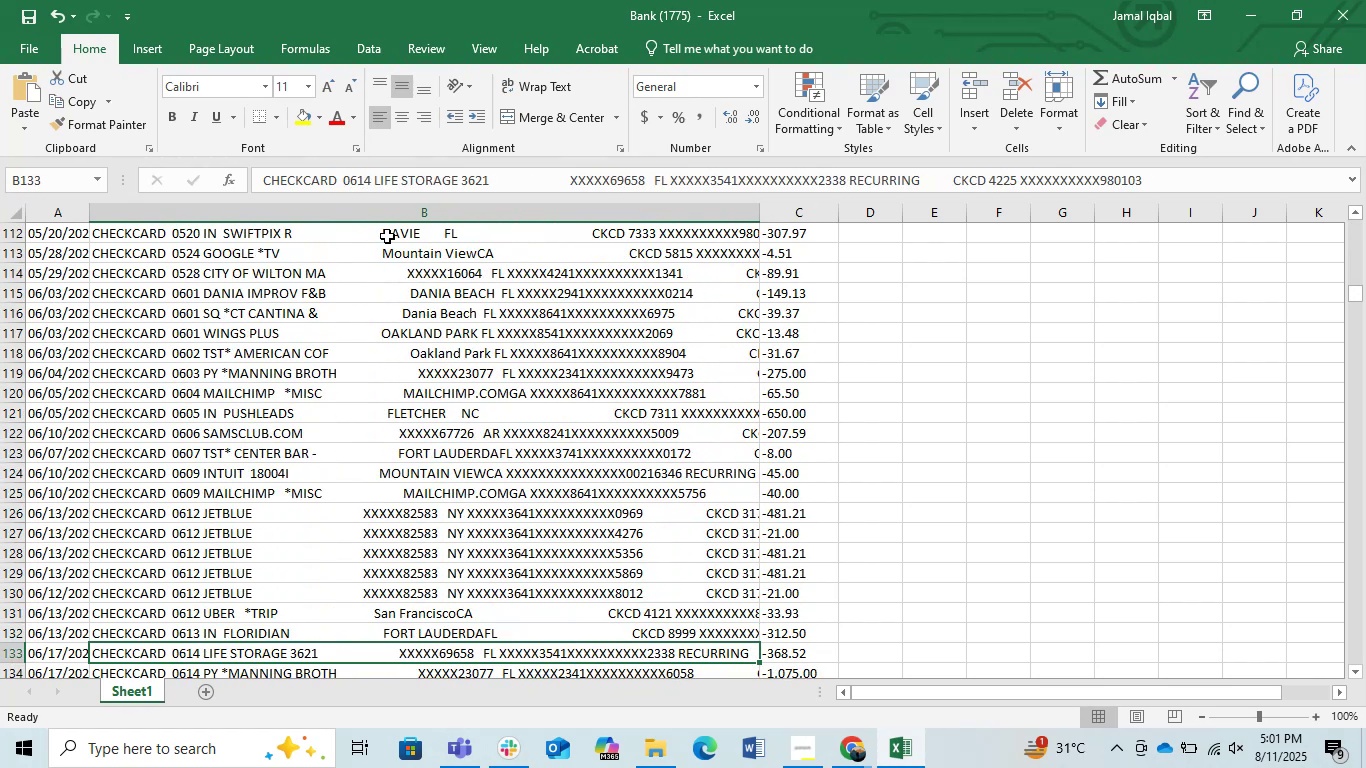 
hold_key(key=ArrowDown, duration=1.5)
 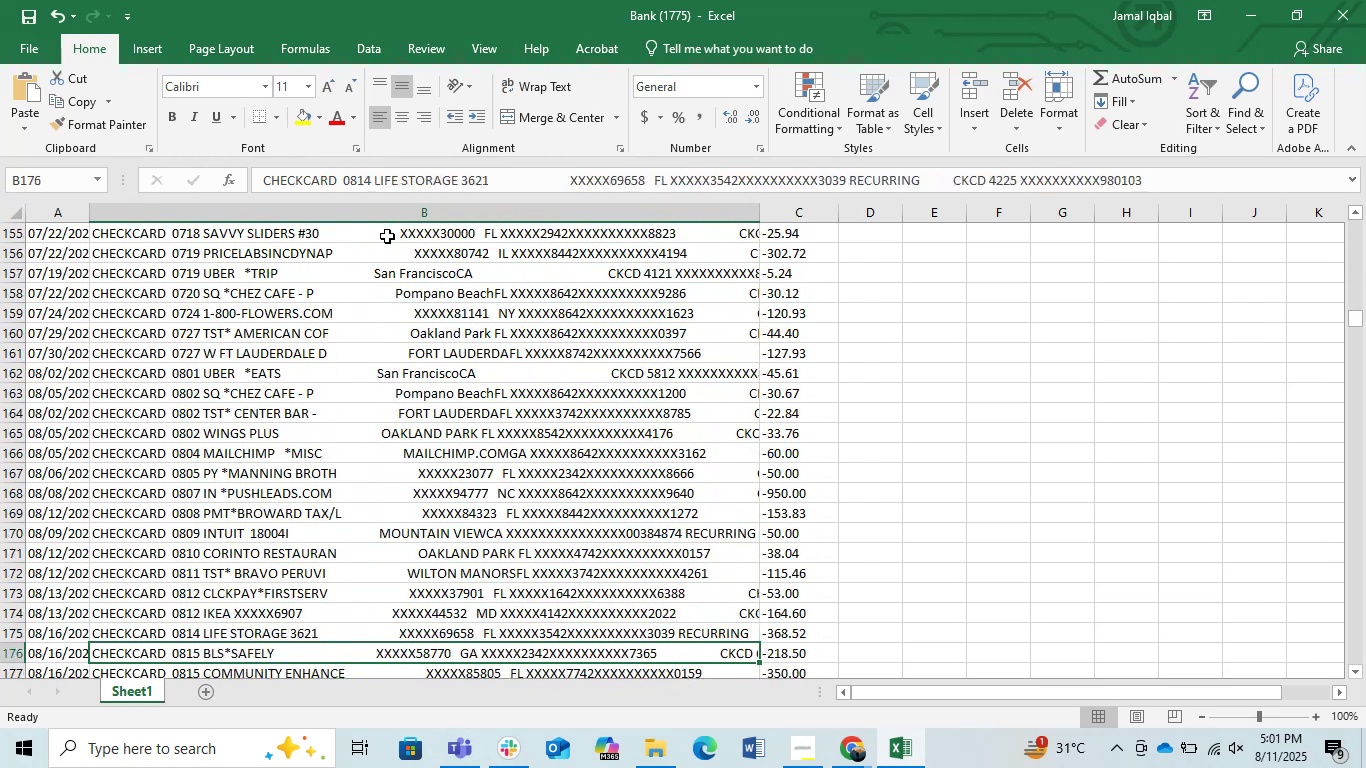 
hold_key(key=ArrowDown, duration=1.52)
 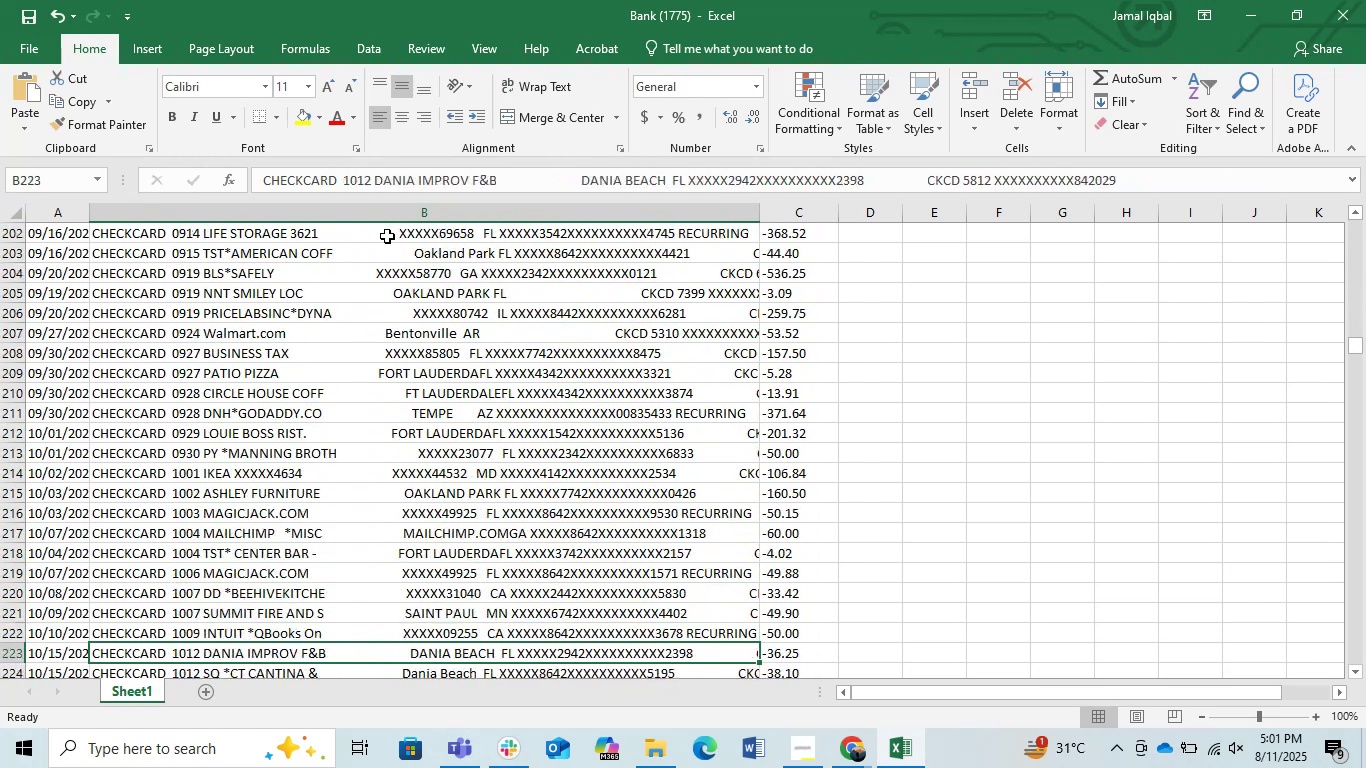 
hold_key(key=ArrowDown, duration=1.52)
 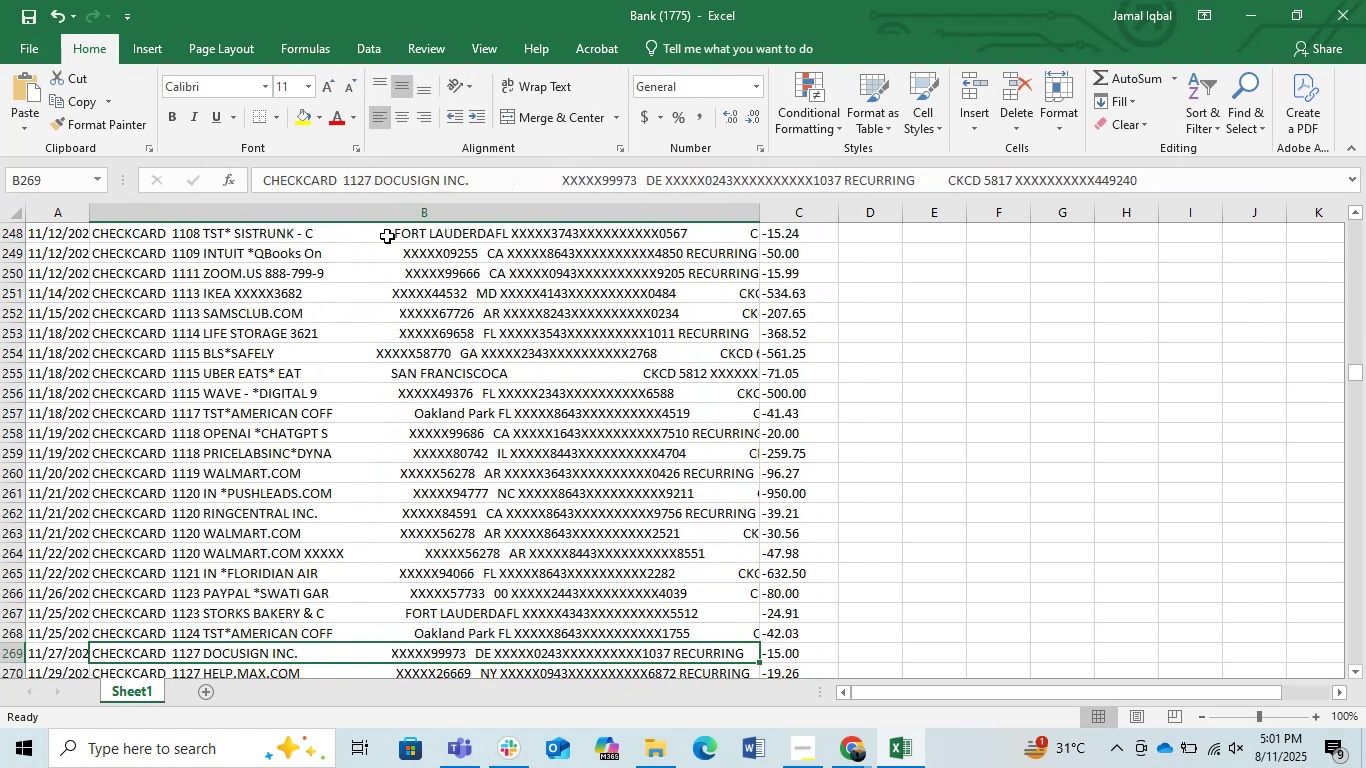 
hold_key(key=ArrowDown, duration=0.97)
 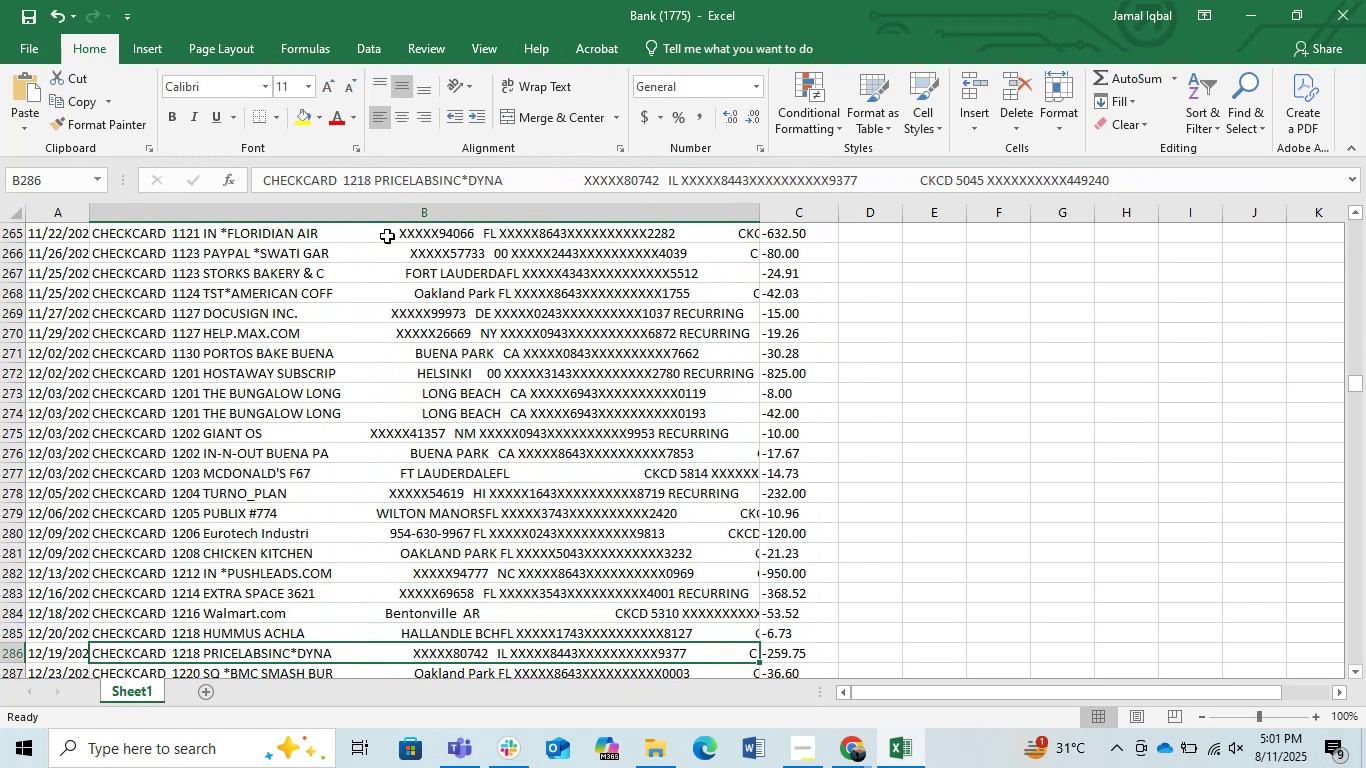 
key(ArrowRight)
 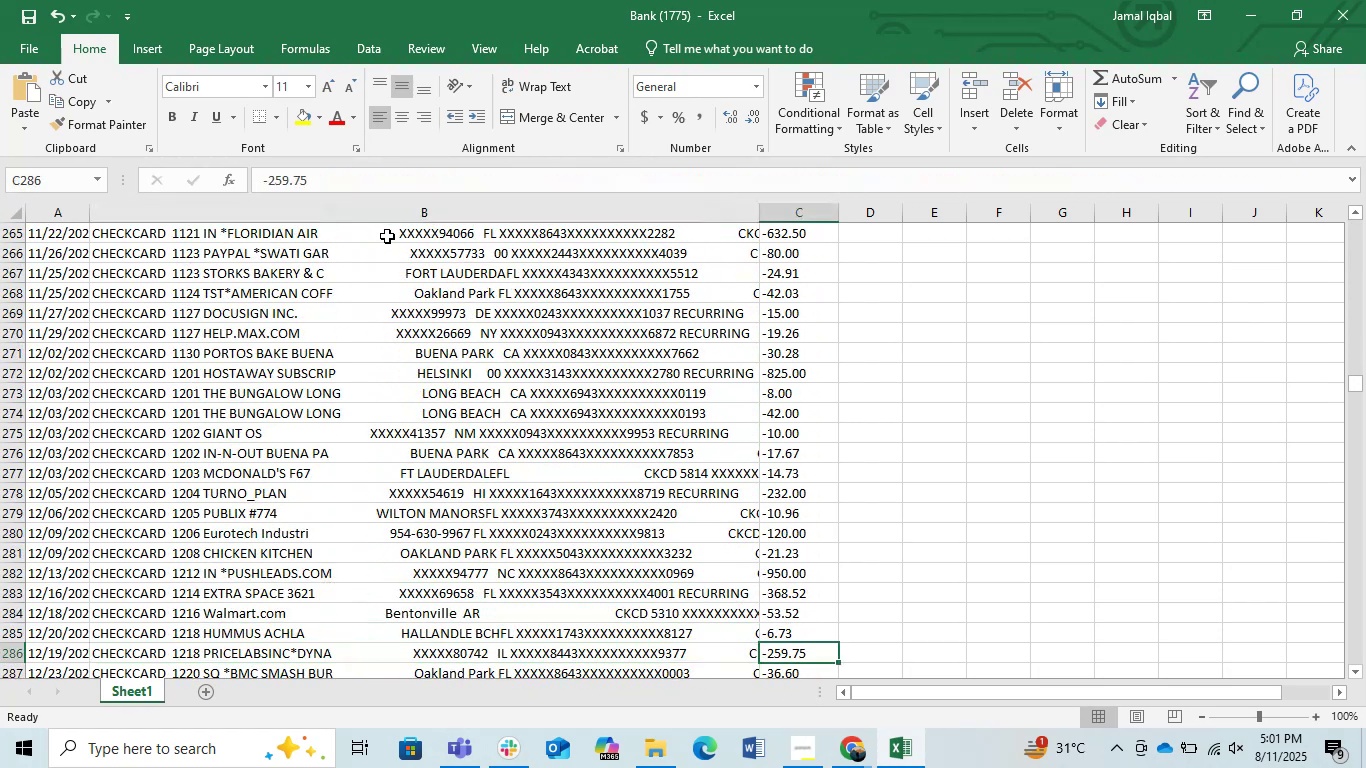 
key(ArrowRight)
 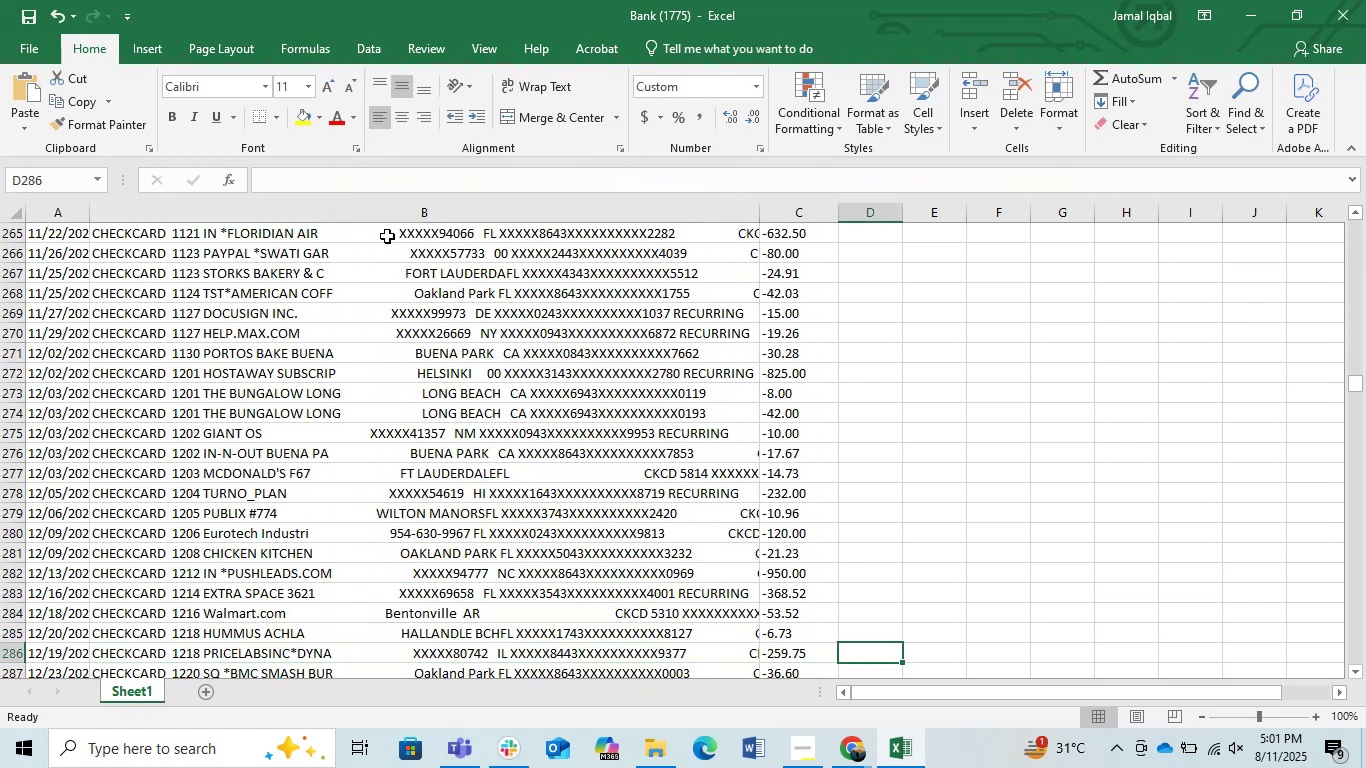 
key(ArrowLeft)
 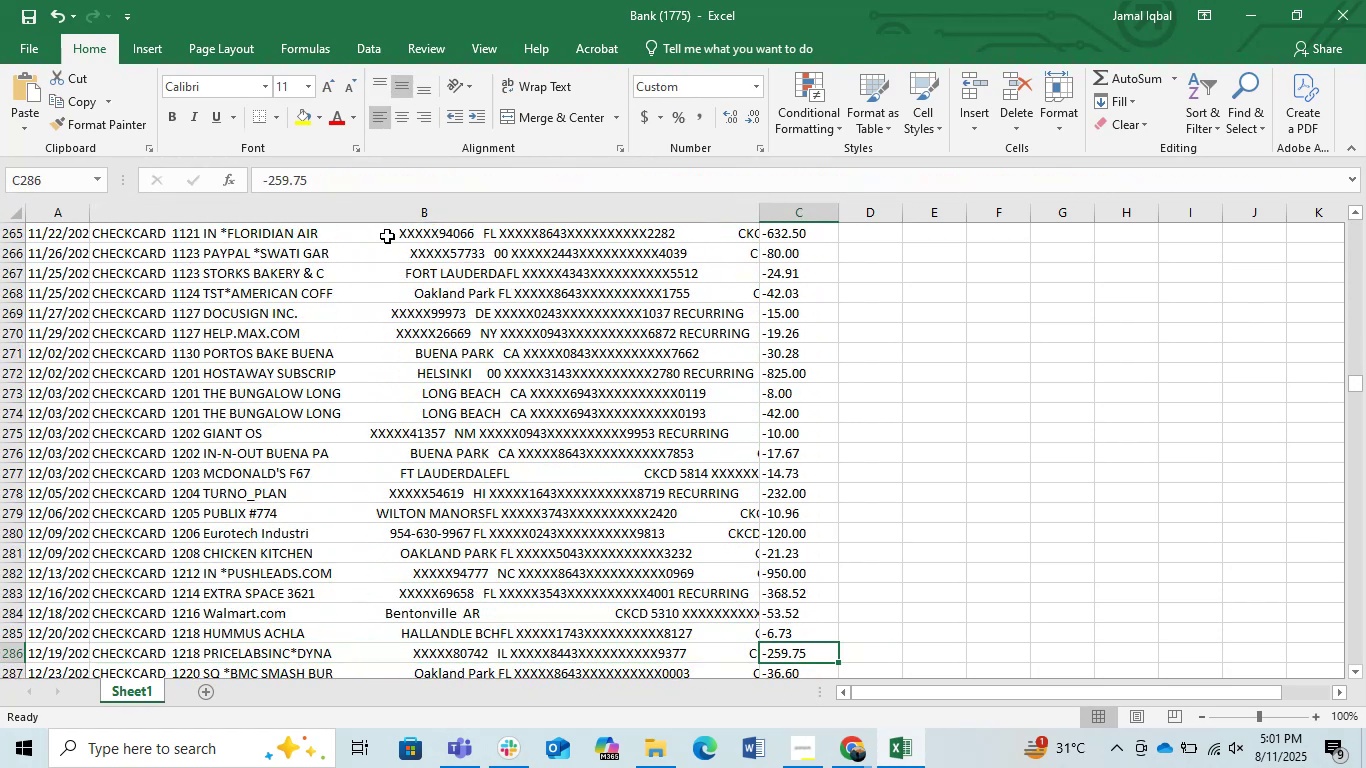 
key(ArrowUp)
 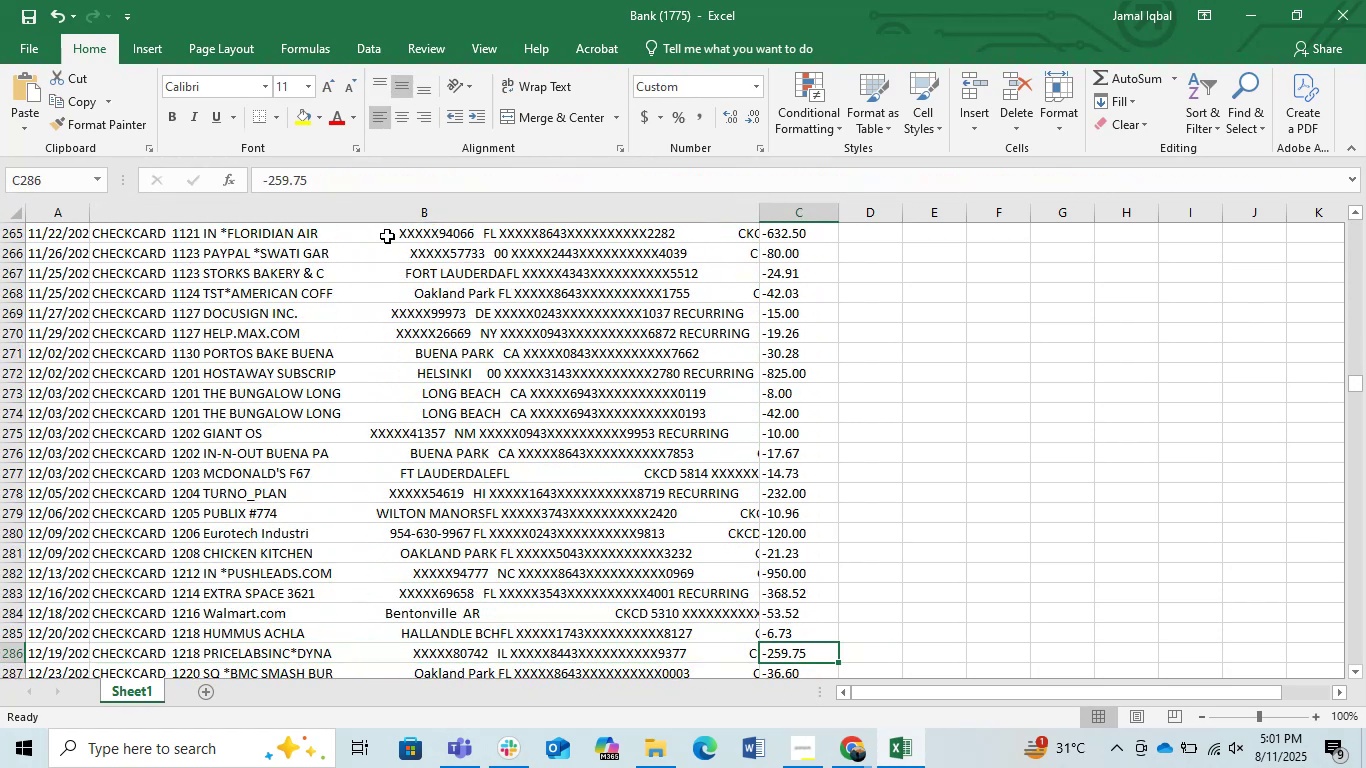 
key(ArrowRight)
 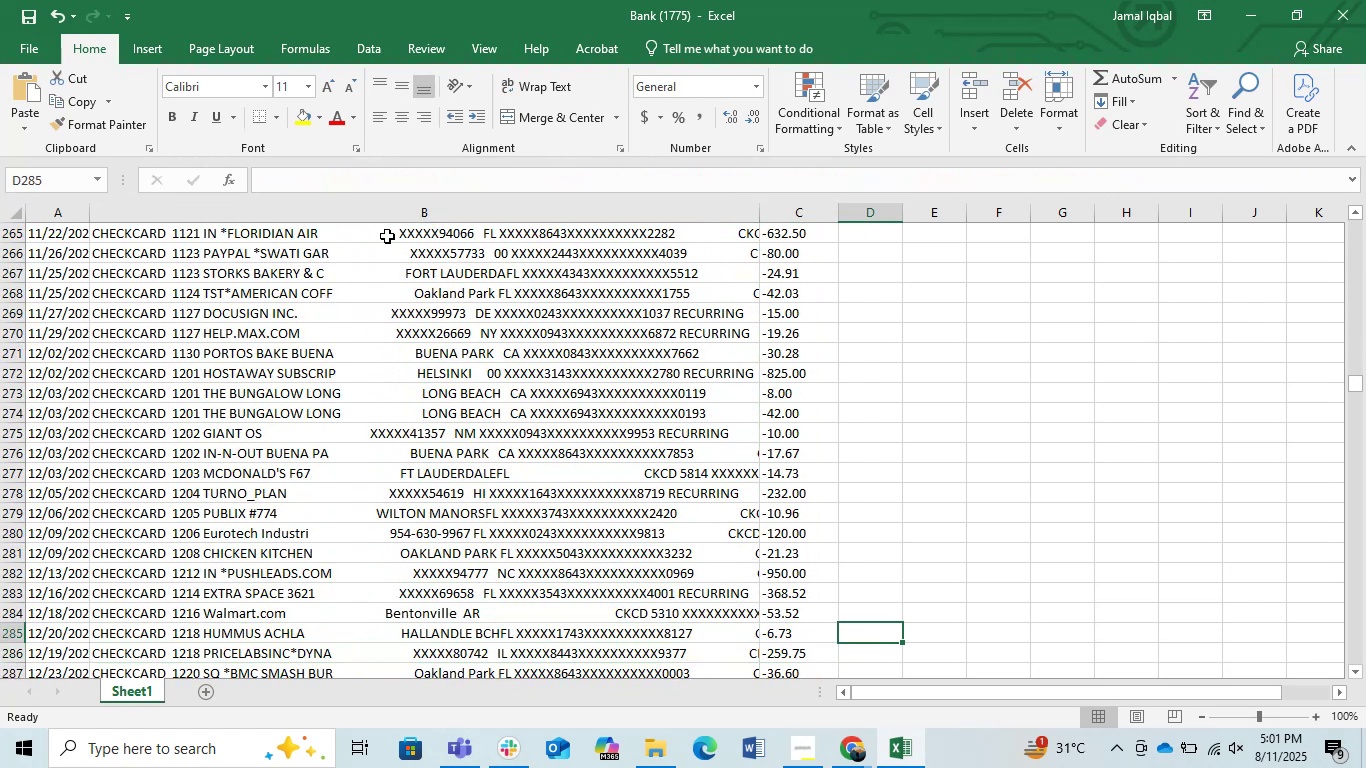 
key(Control+ControlLeft)
 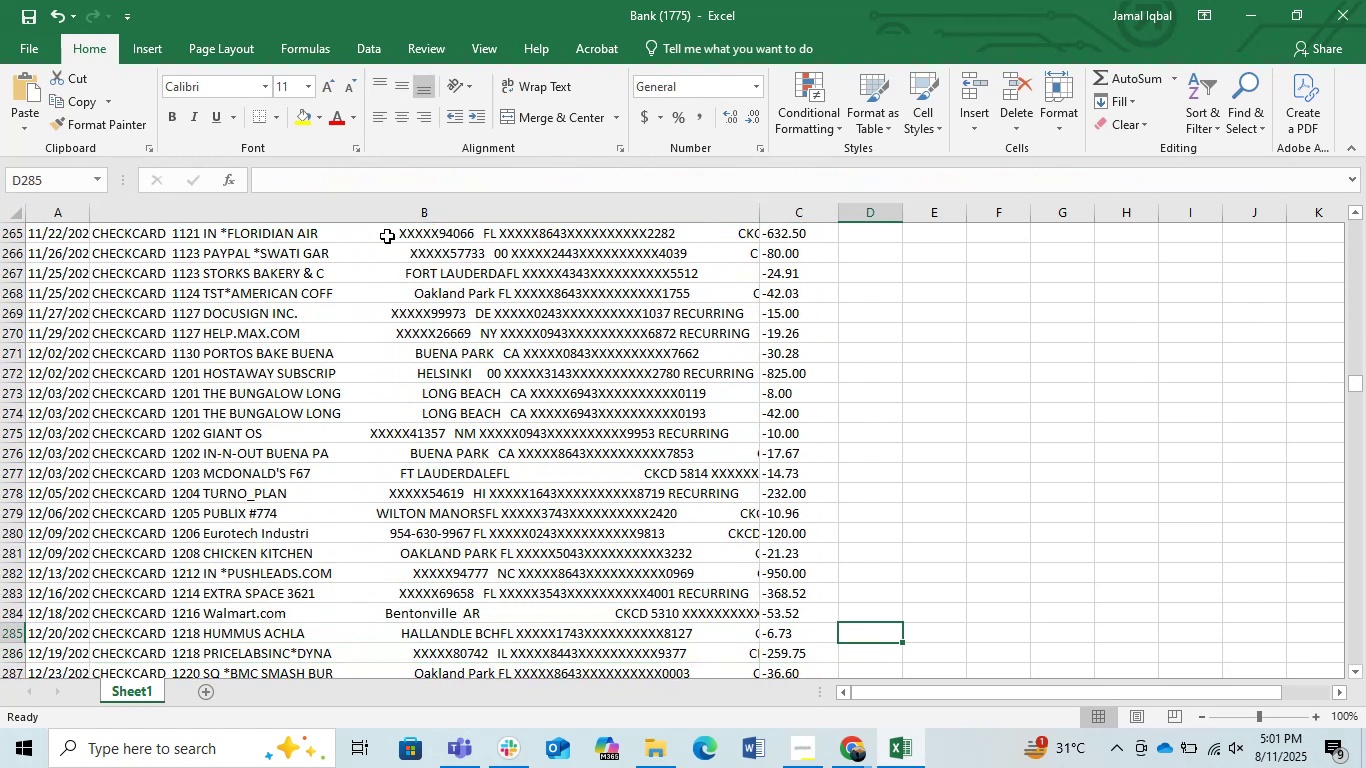 
key(Control+ArrowUp)
 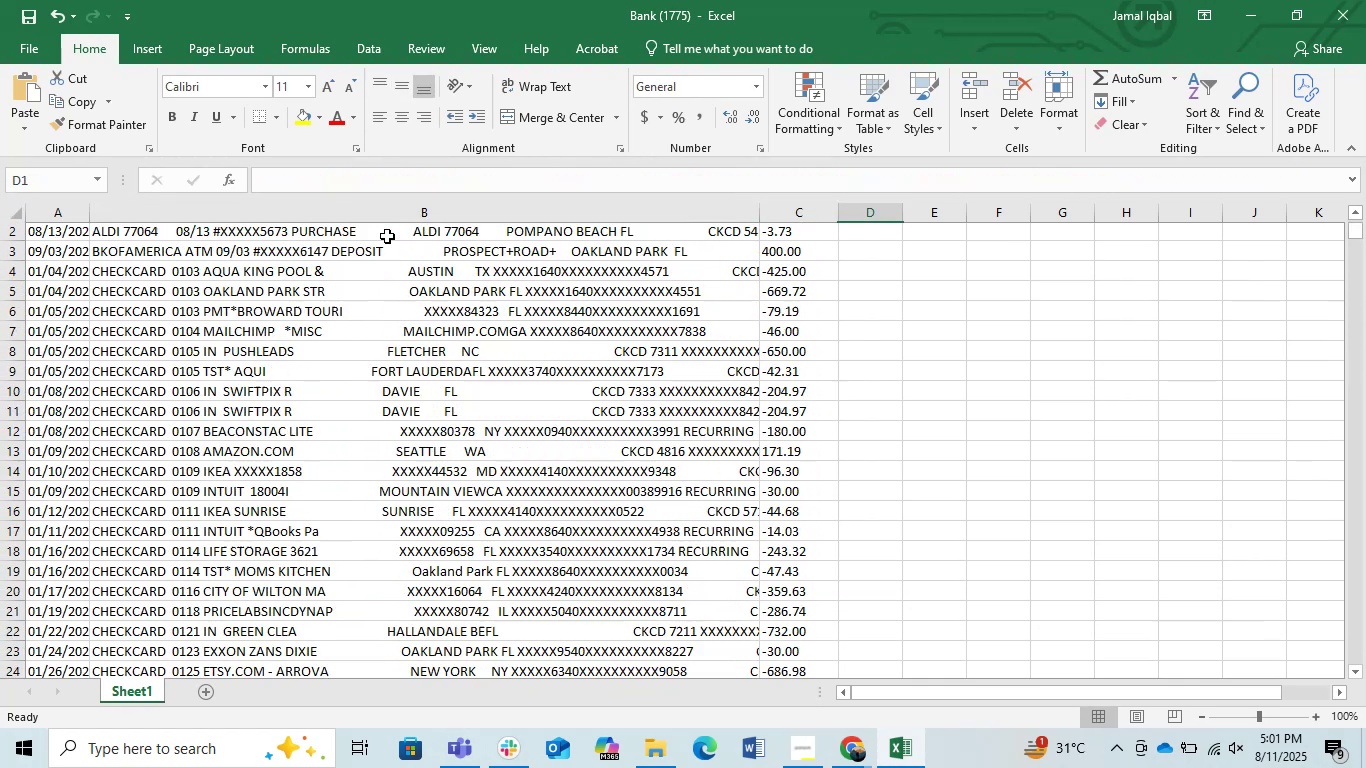 
key(ArrowDown)
 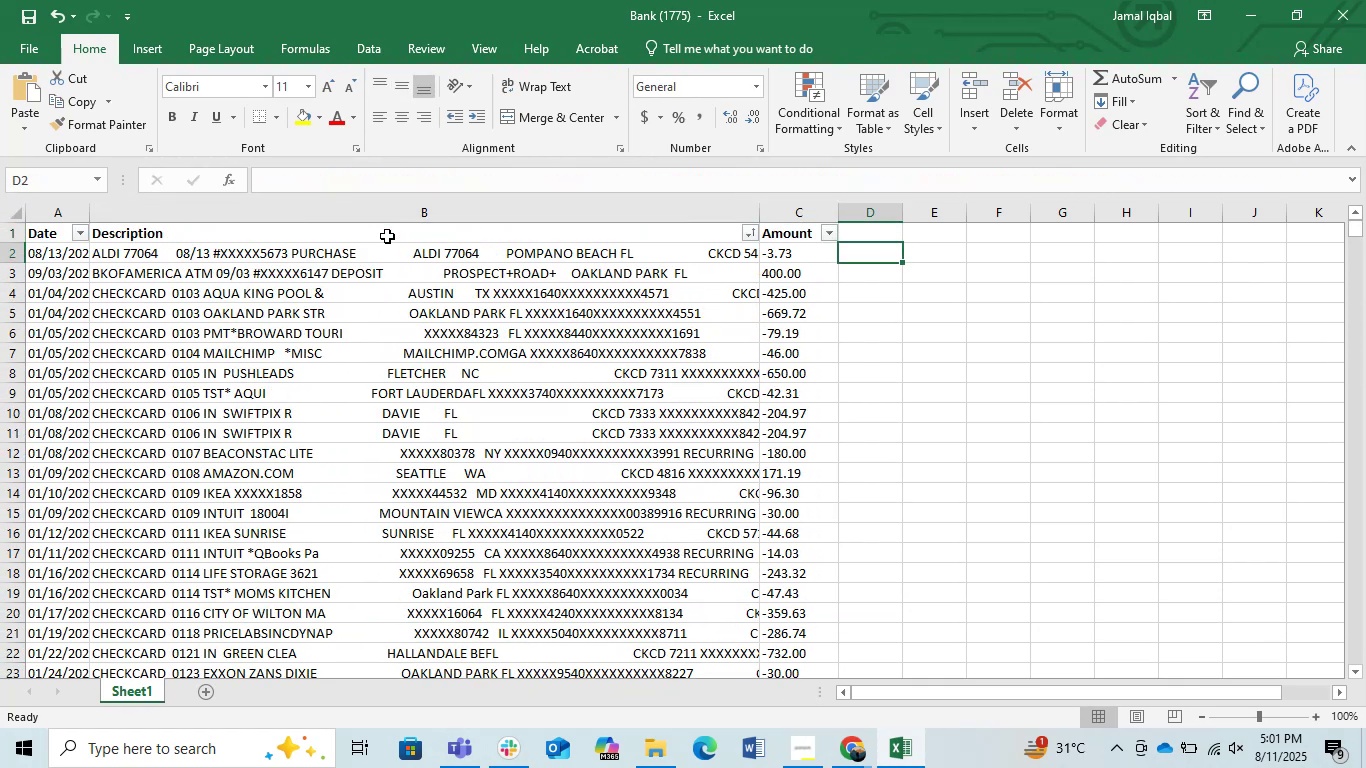 
key(ArrowDown)
 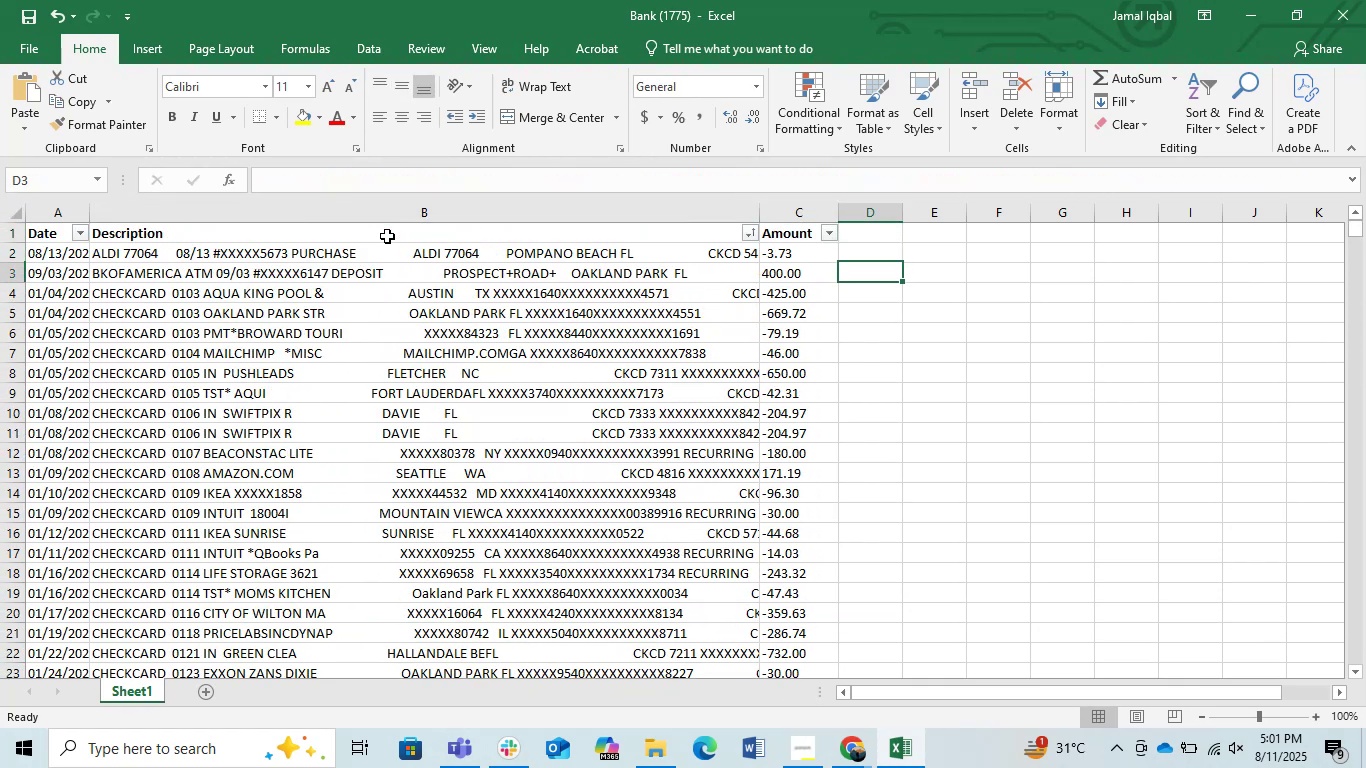 
key(ArrowDown)
 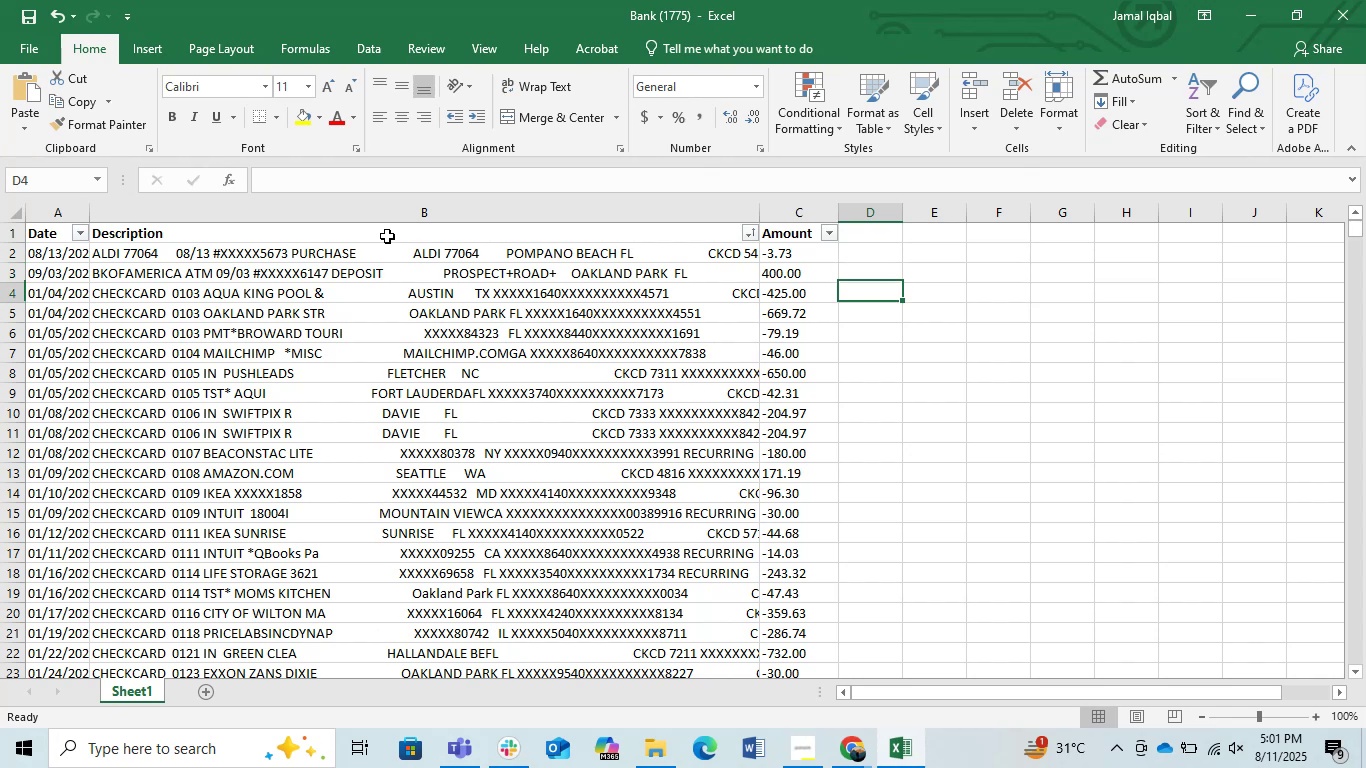 
key(ArrowDown)
 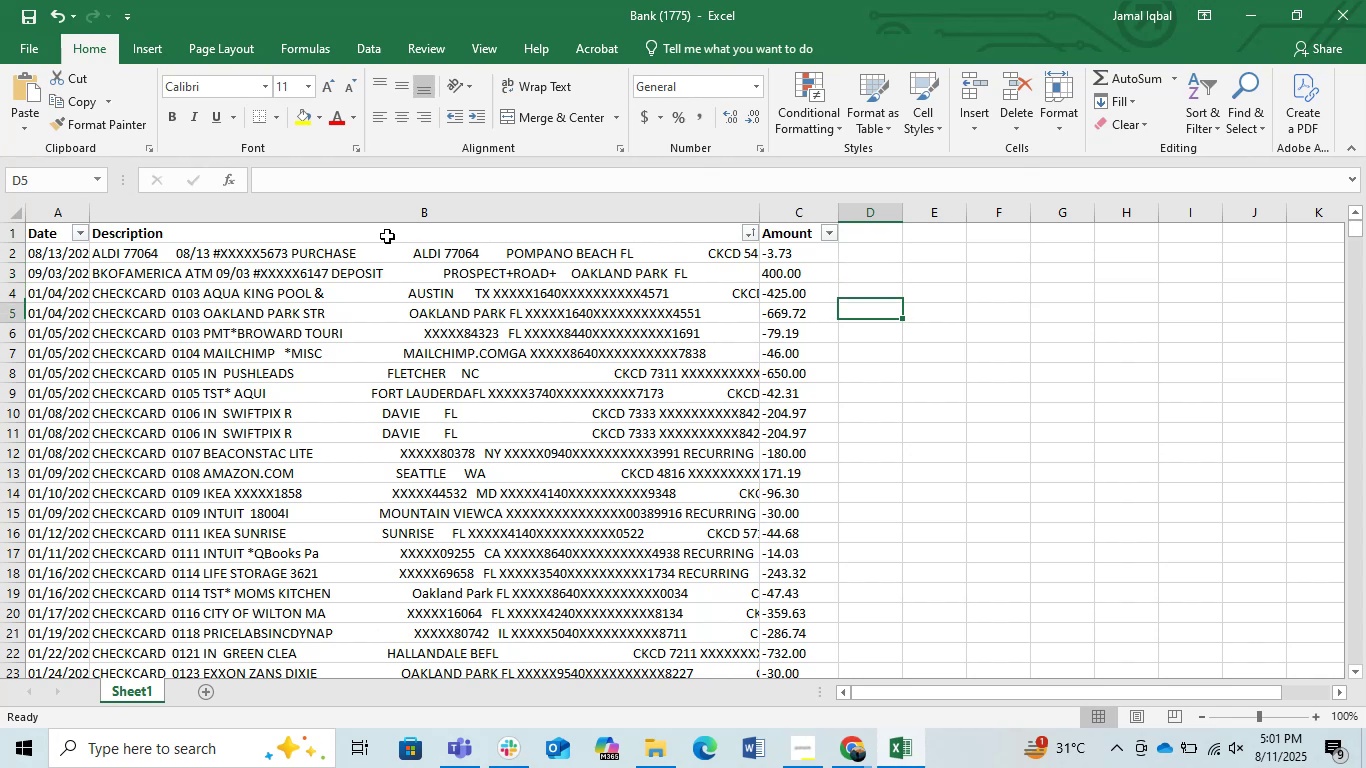 
key(ArrowDown)
 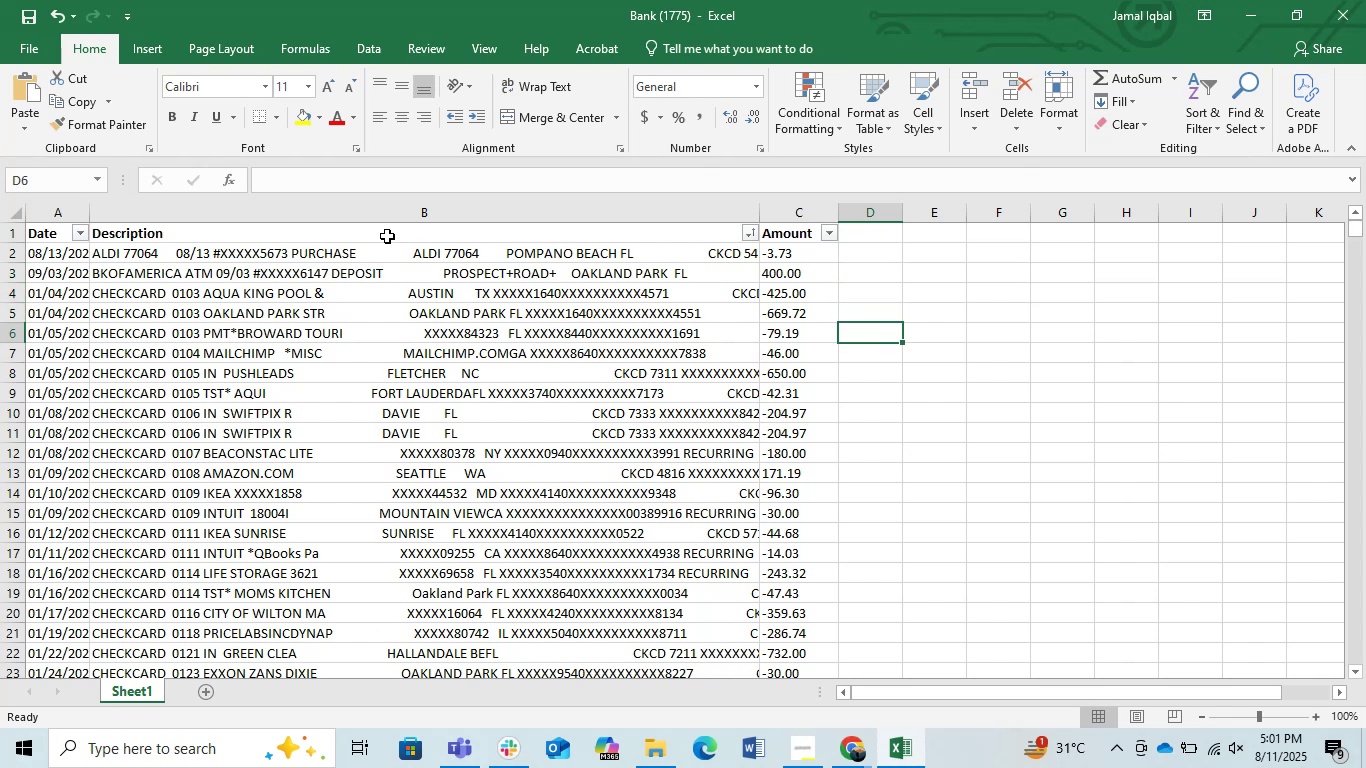 
key(ArrowUp)
 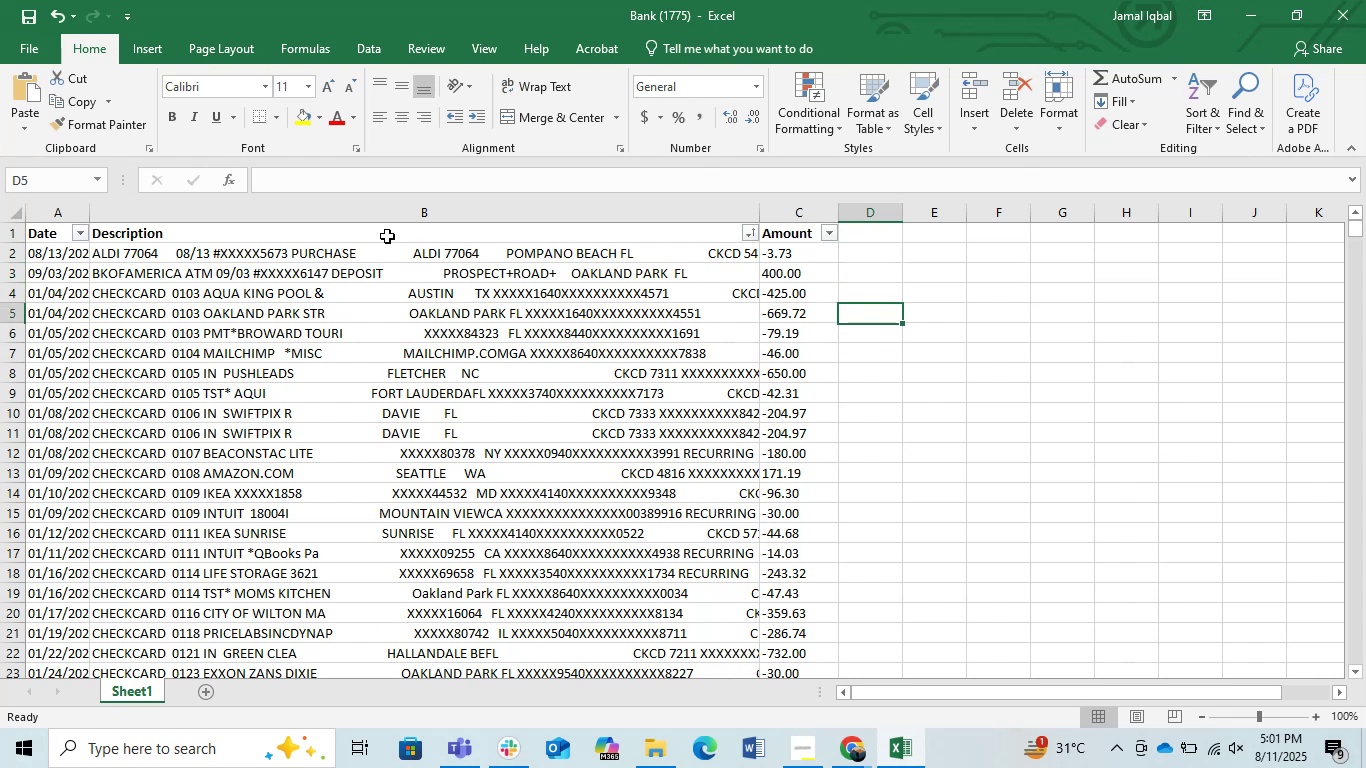 
key(ArrowUp)
 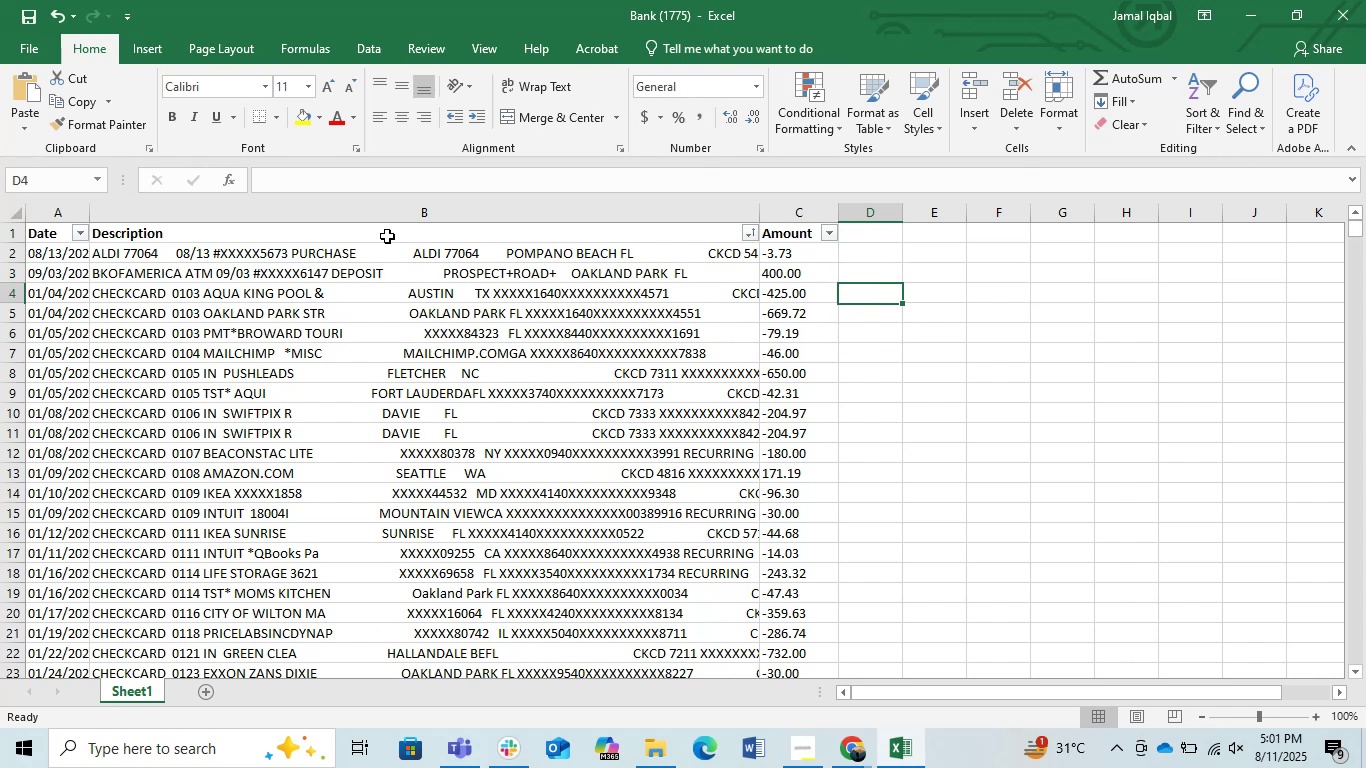 
key(ArrowUp)
 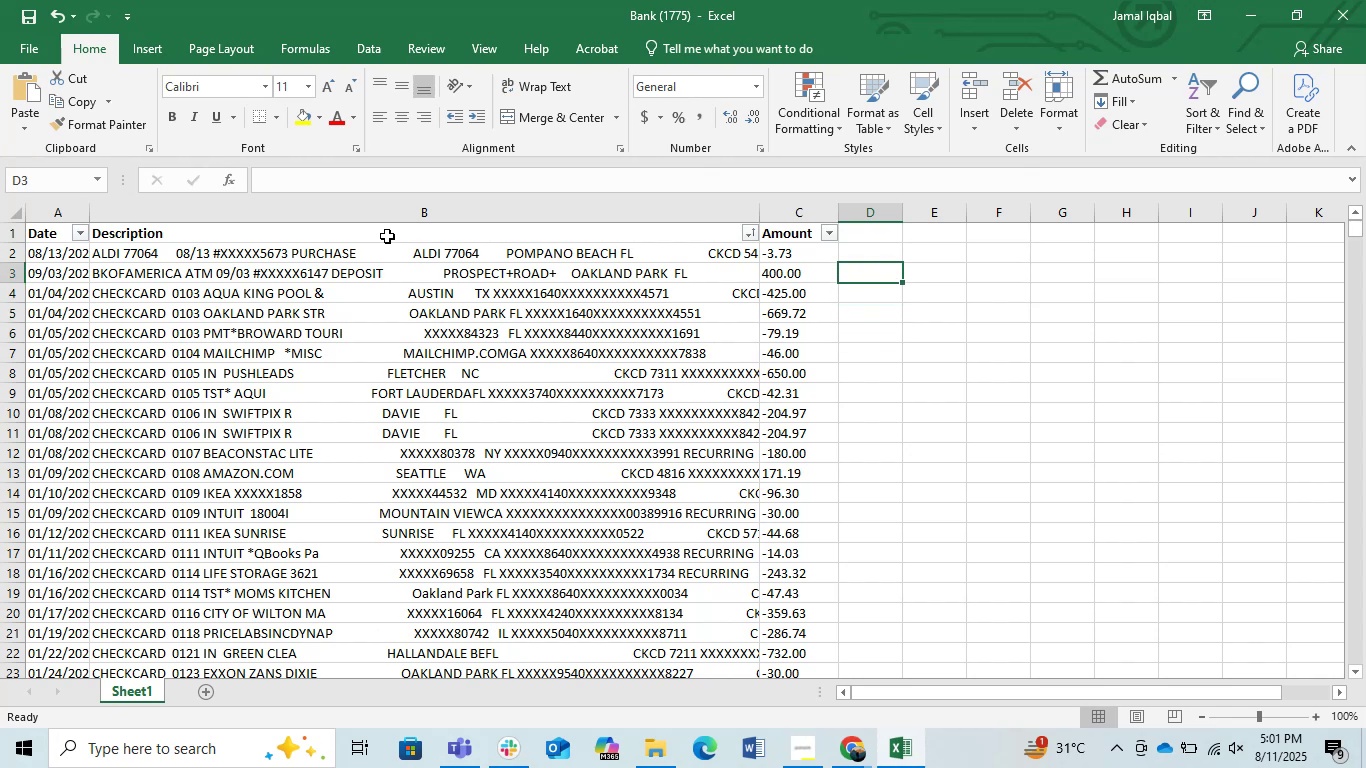 
key(ArrowDown)
 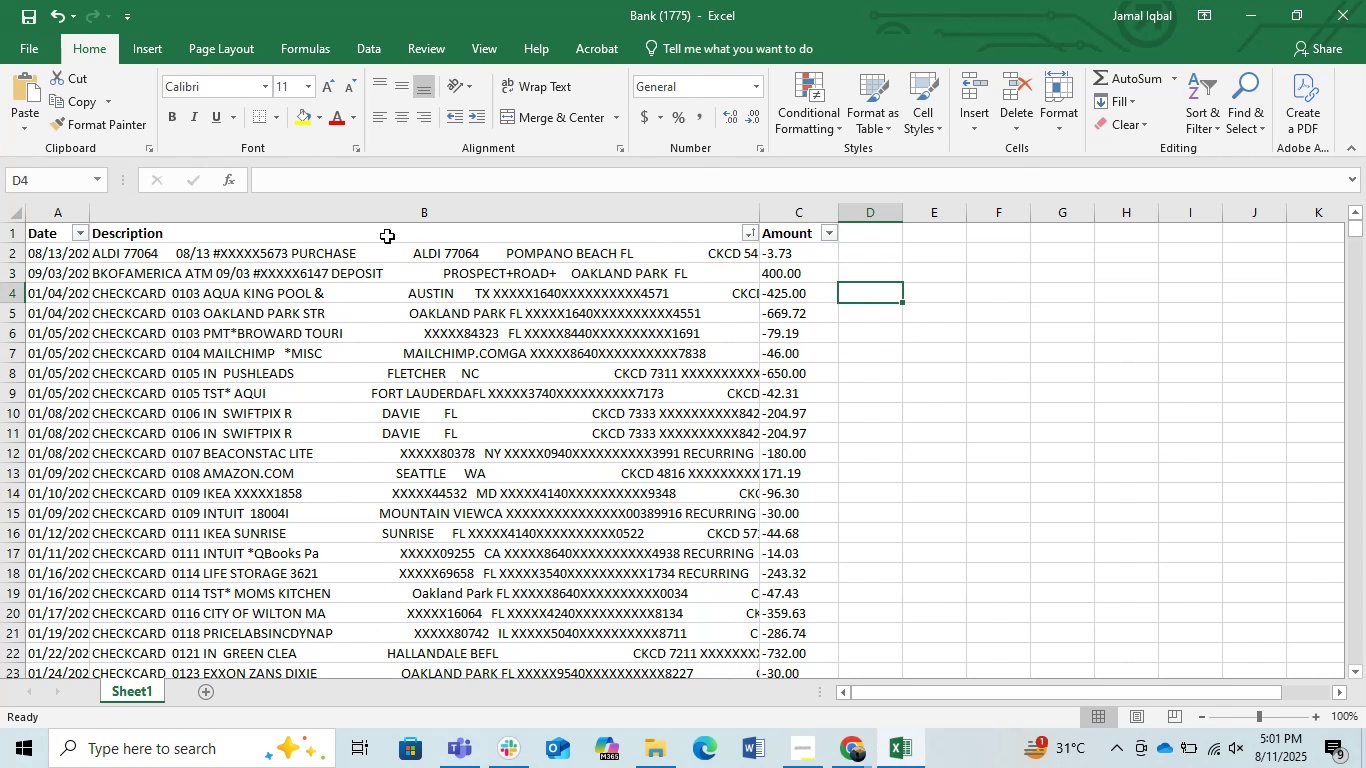 
type(=con)
 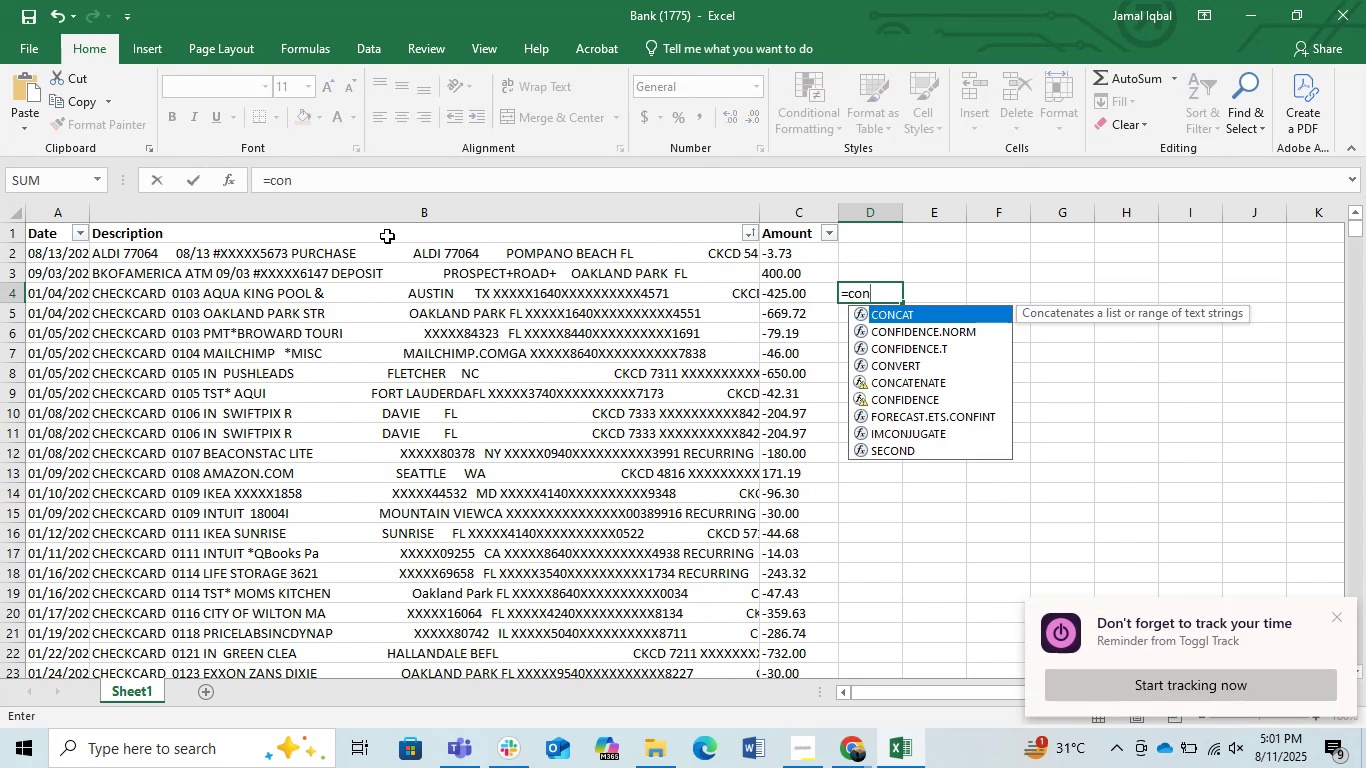 
key(ArrowDown)
 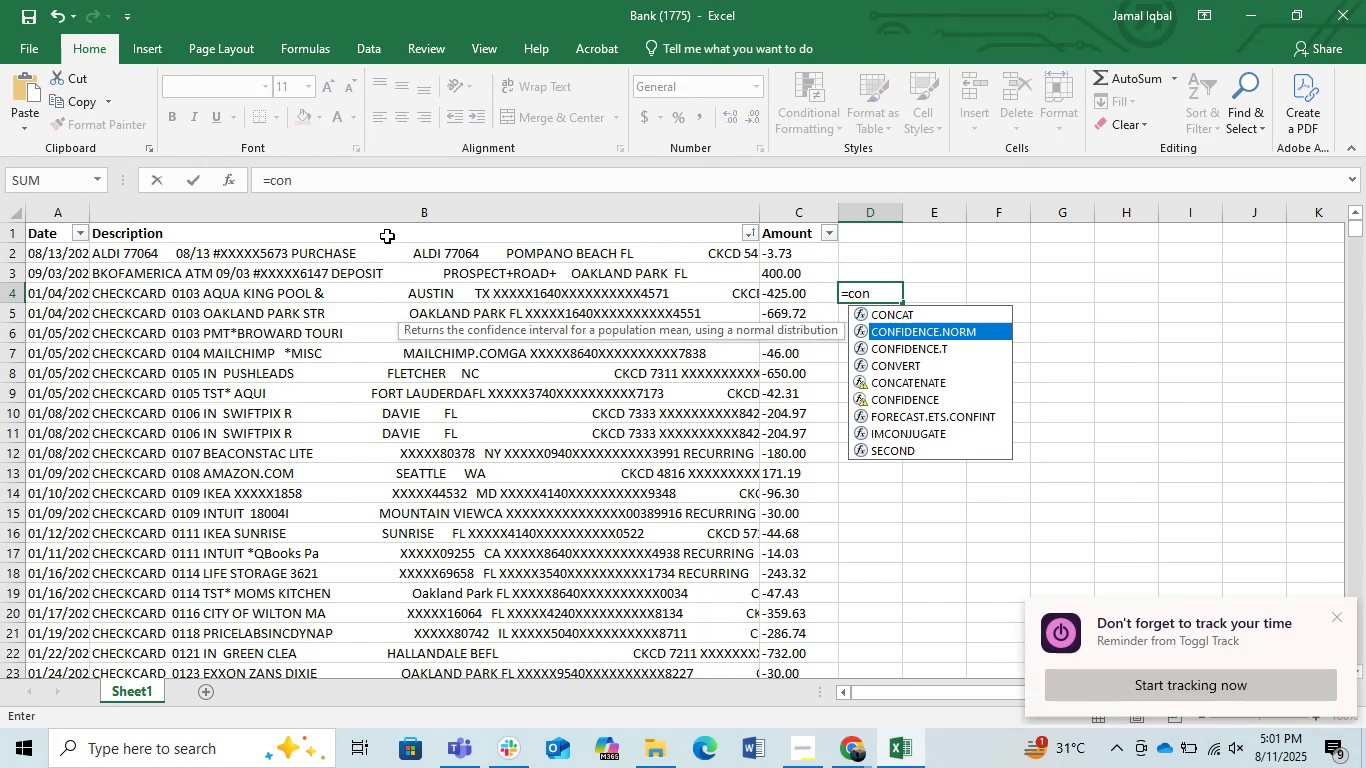 
key(ArrowDown)
 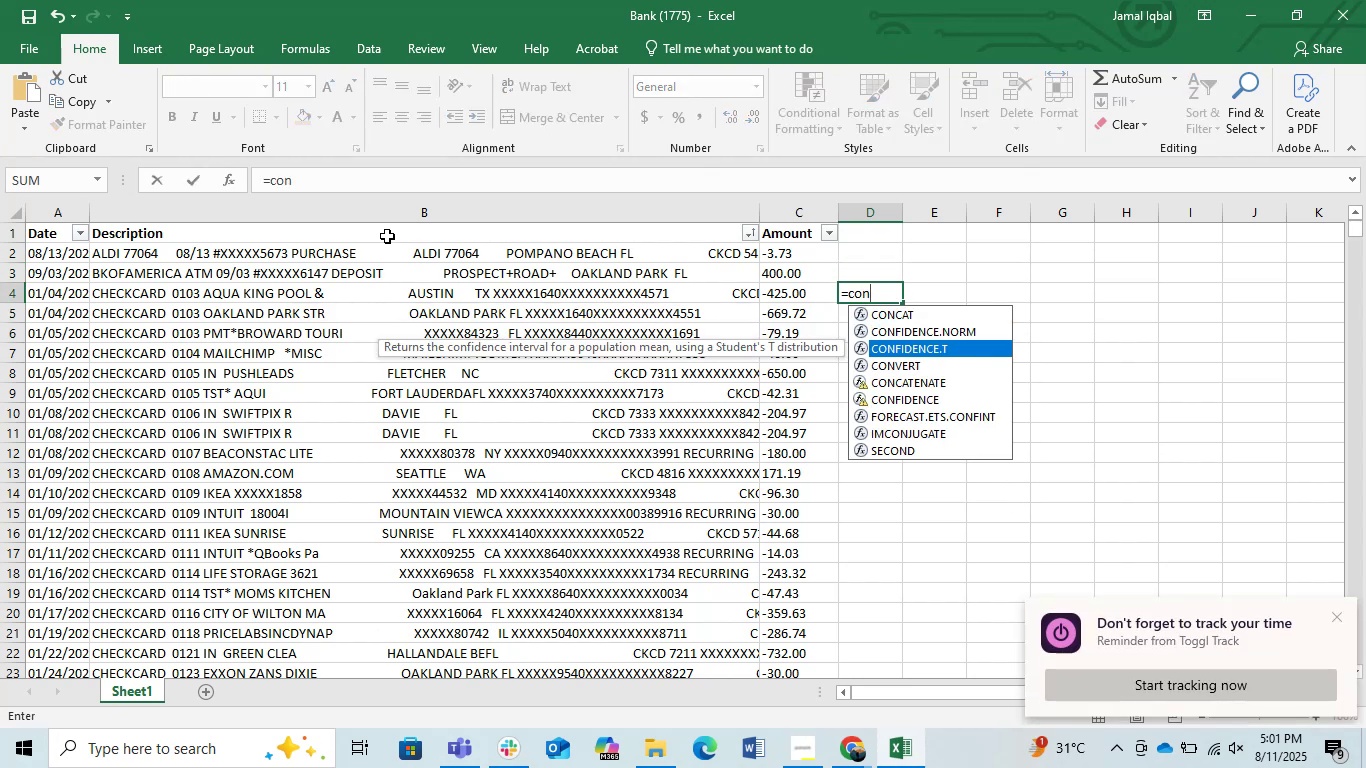 
key(ArrowDown)
 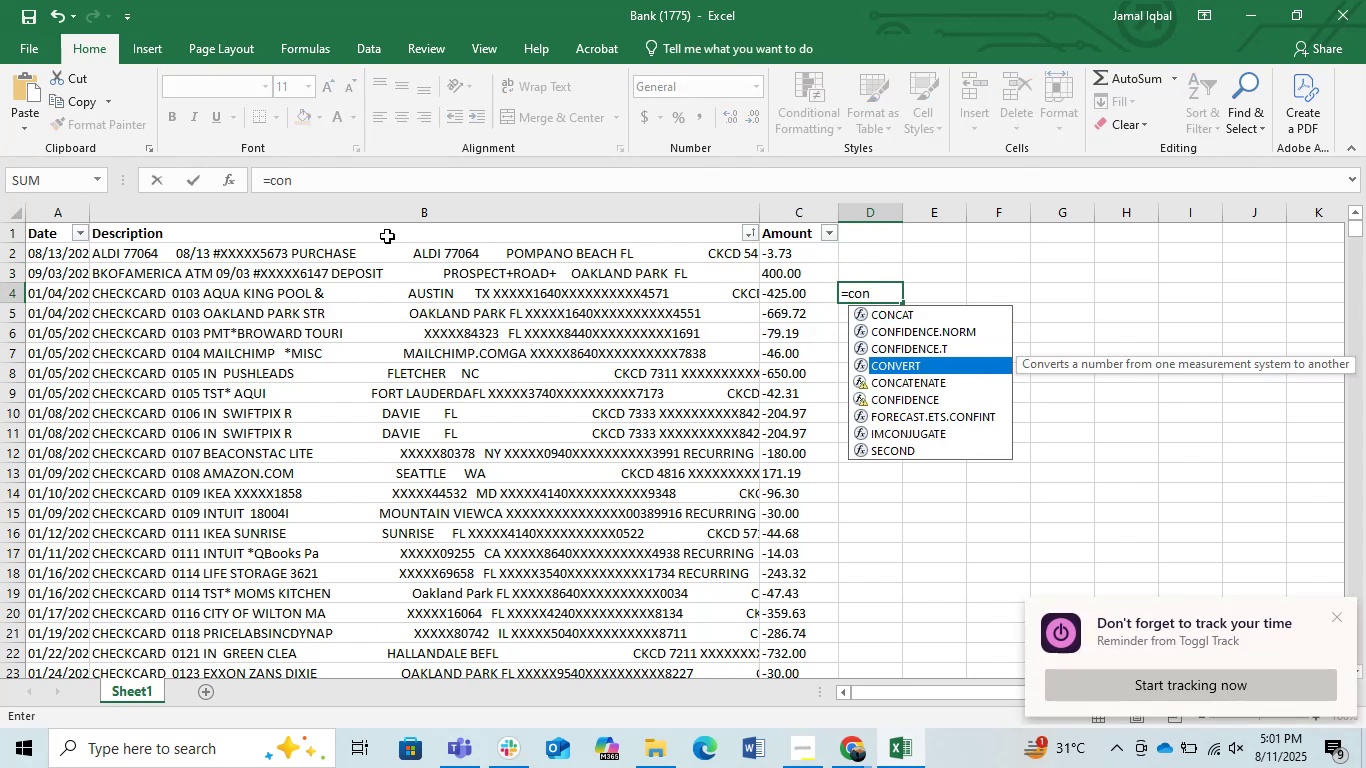 
key(ArrowDown)
 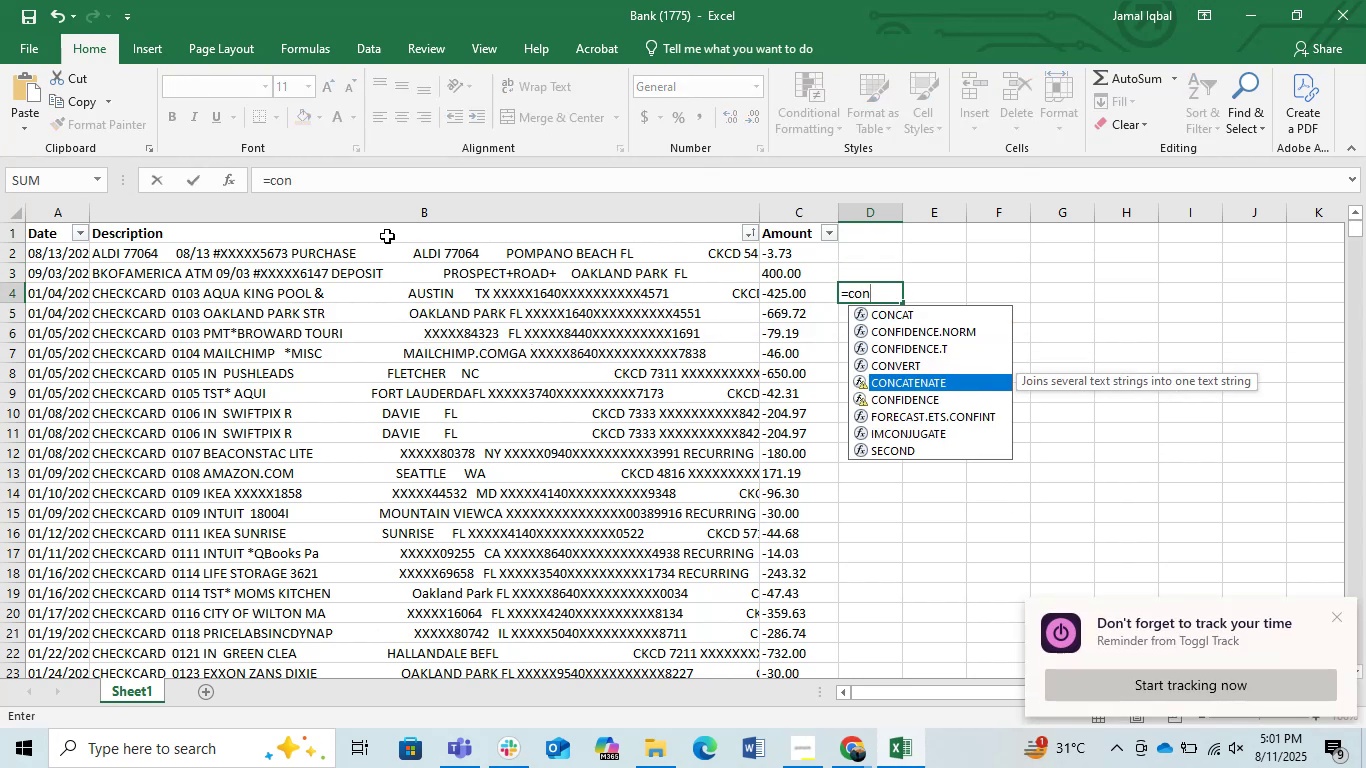 
key(Tab)
 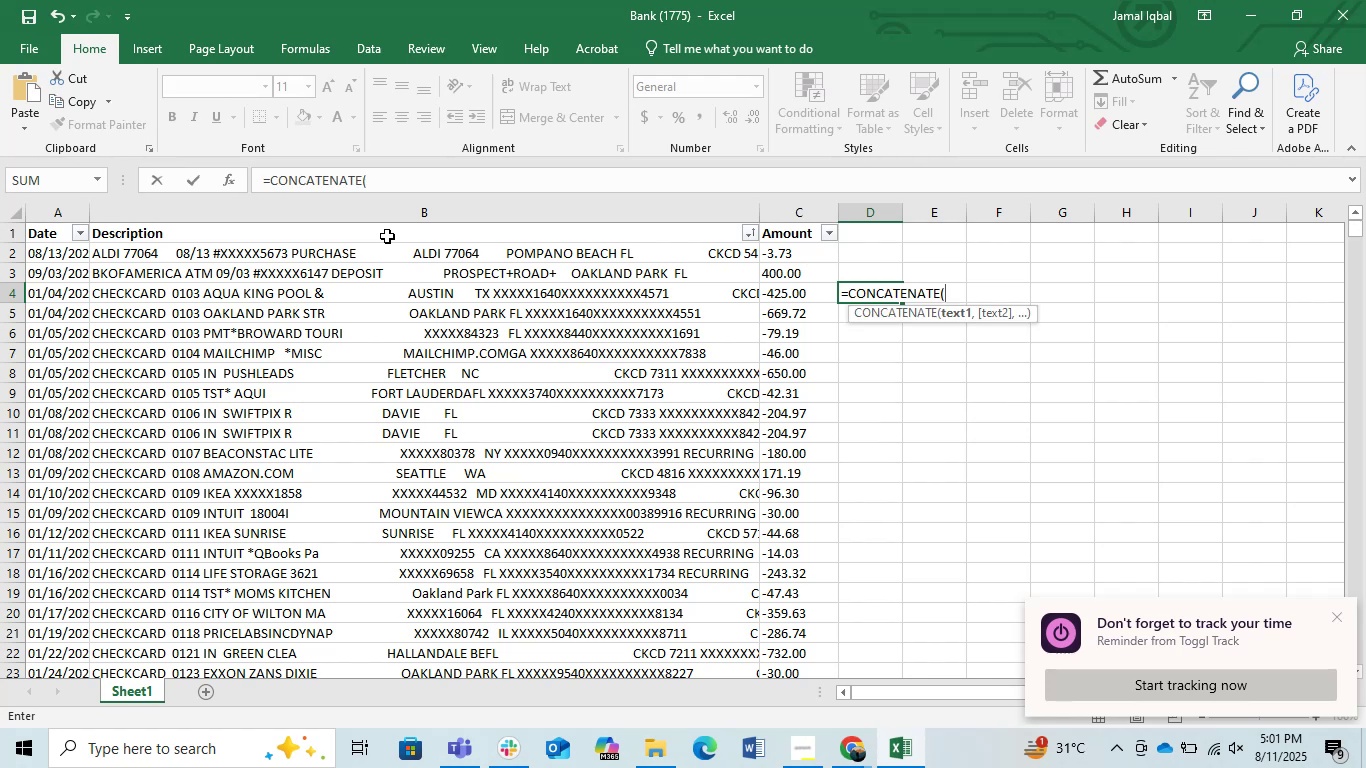 
key(ArrowLeft)
 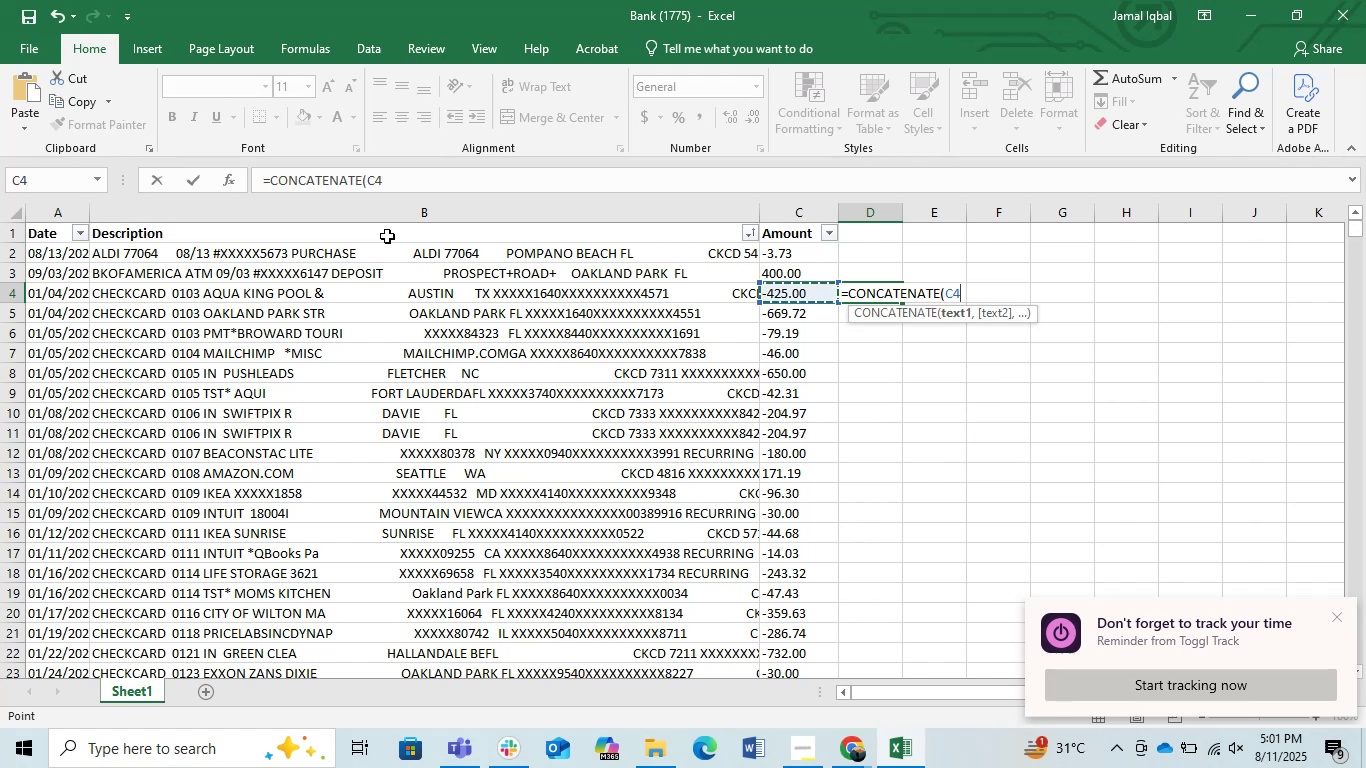 
key(ArrowLeft)
 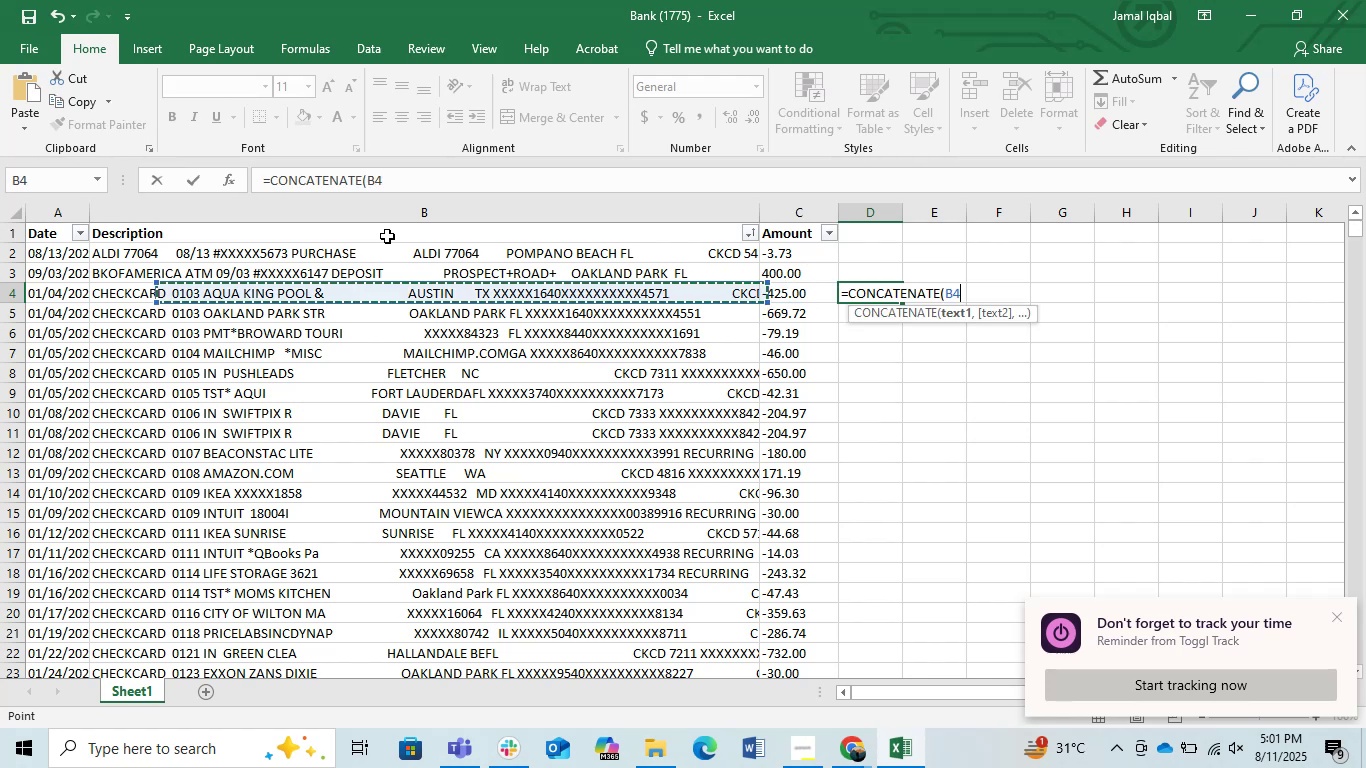 
key(ArrowLeft)
 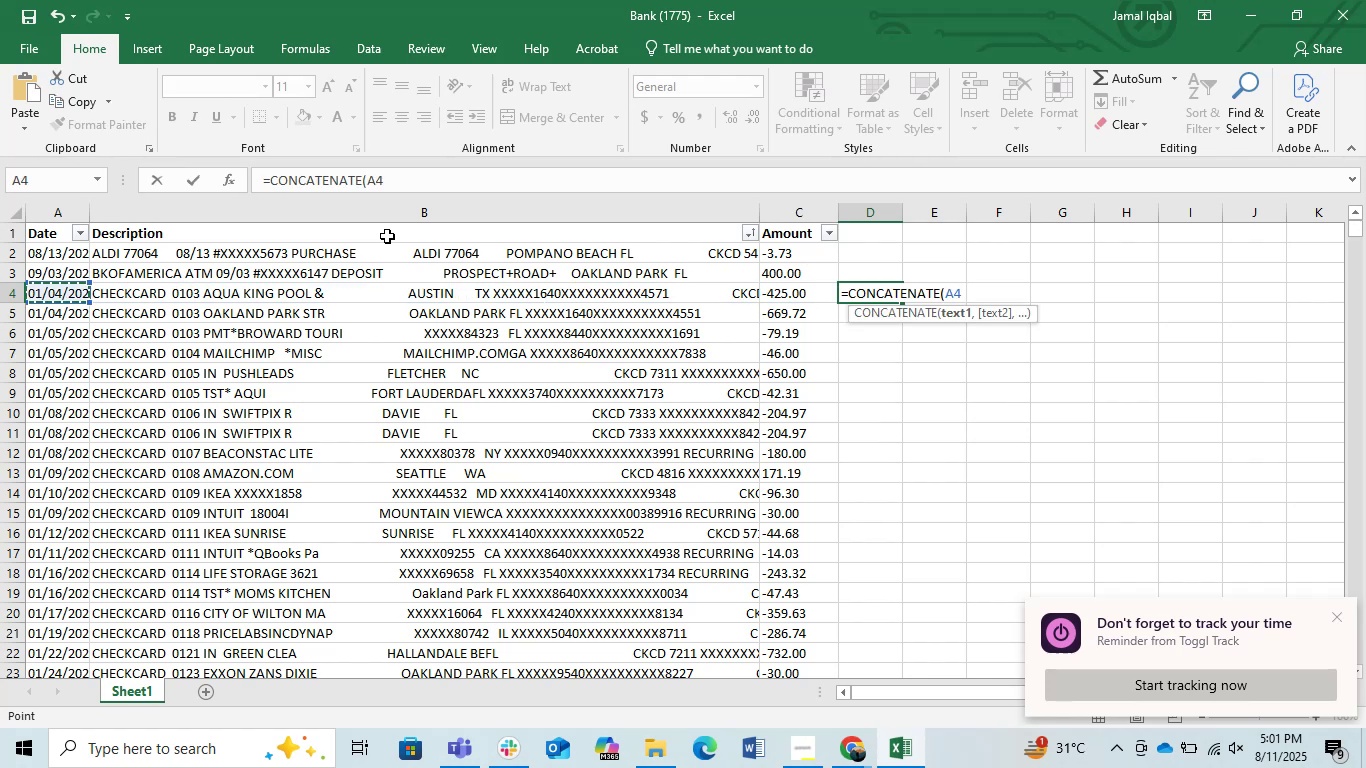 
key(ArrowRight)
 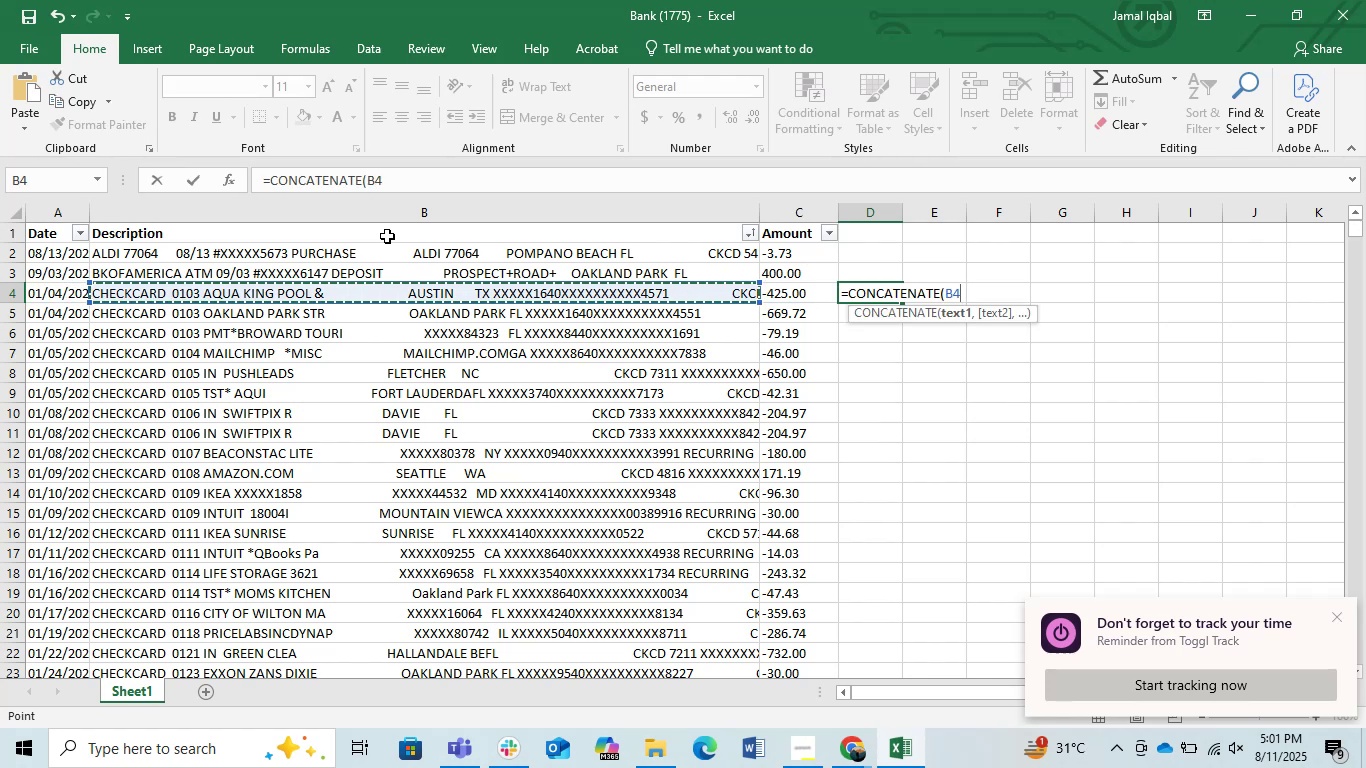 
key(Comma)
 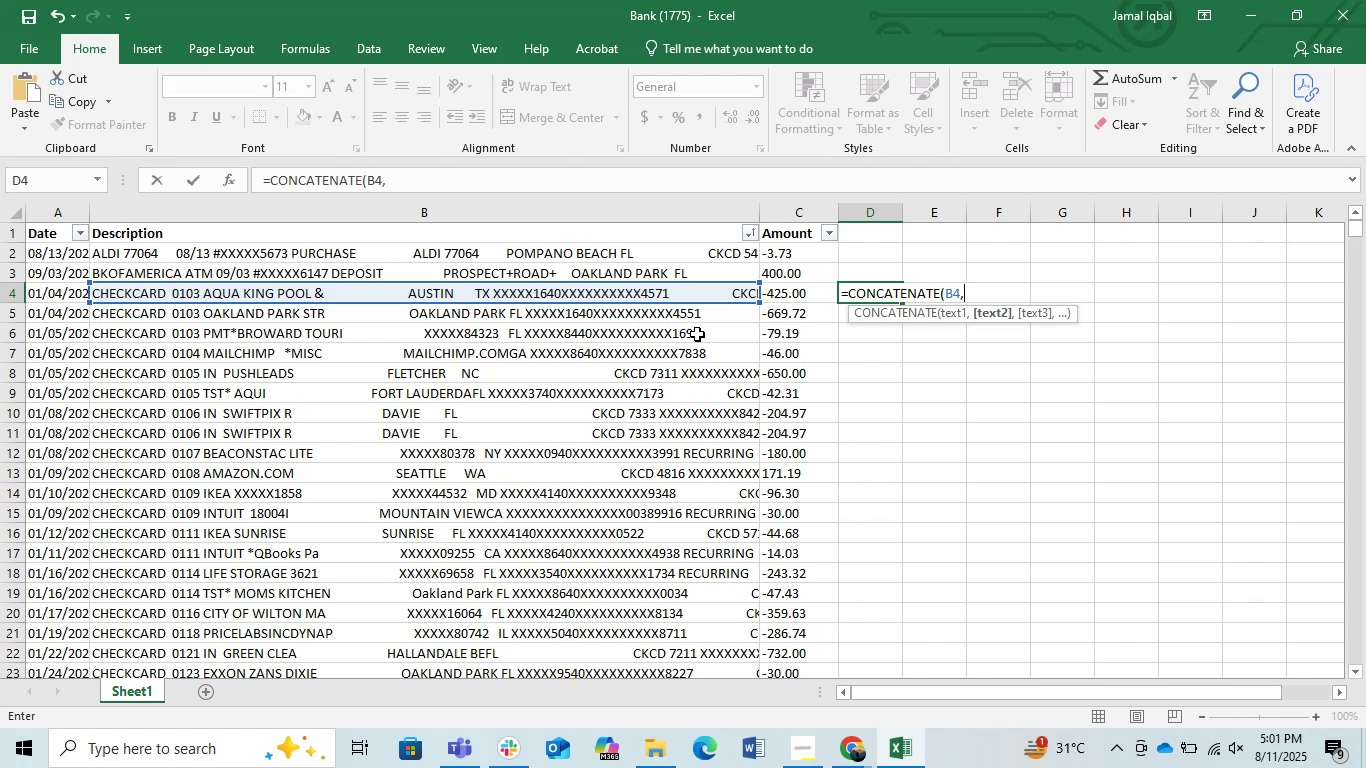 
wait(23.11)
 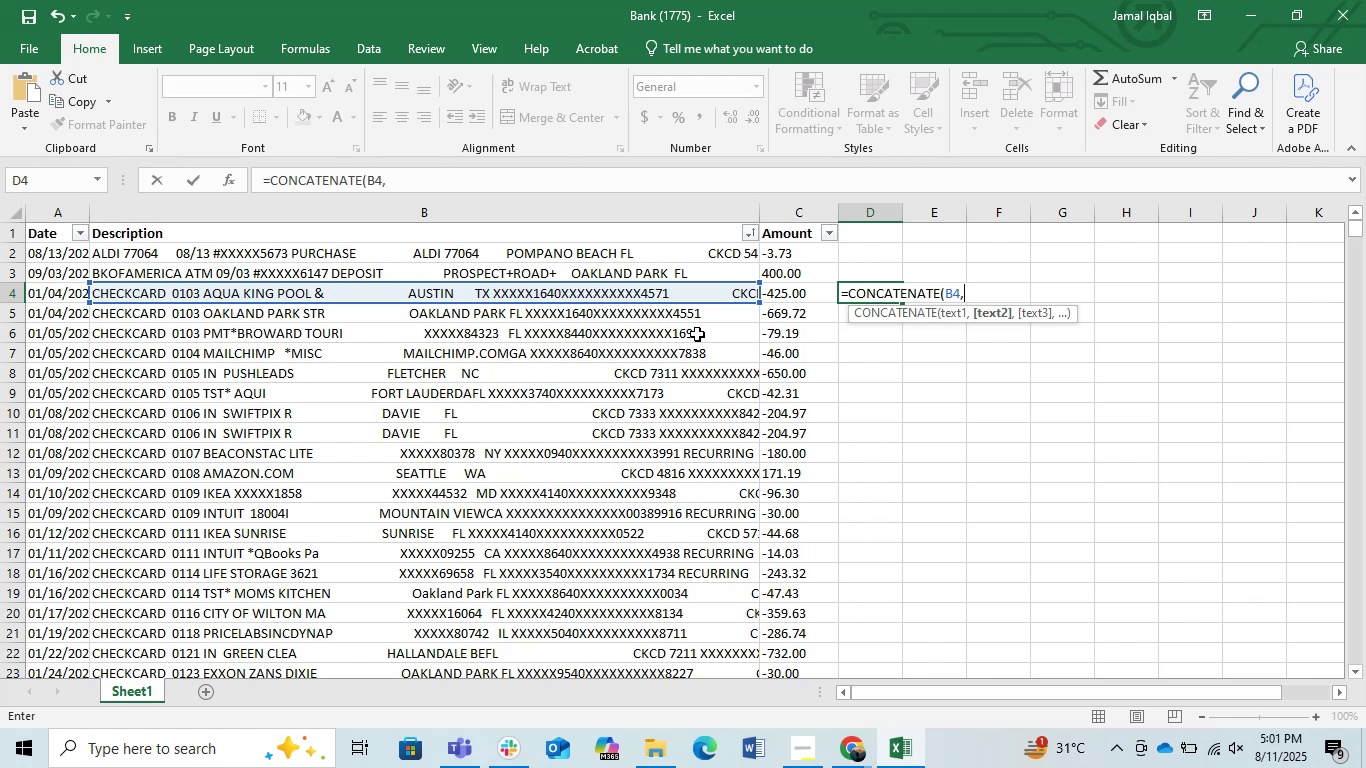 
key(Numpad1)
 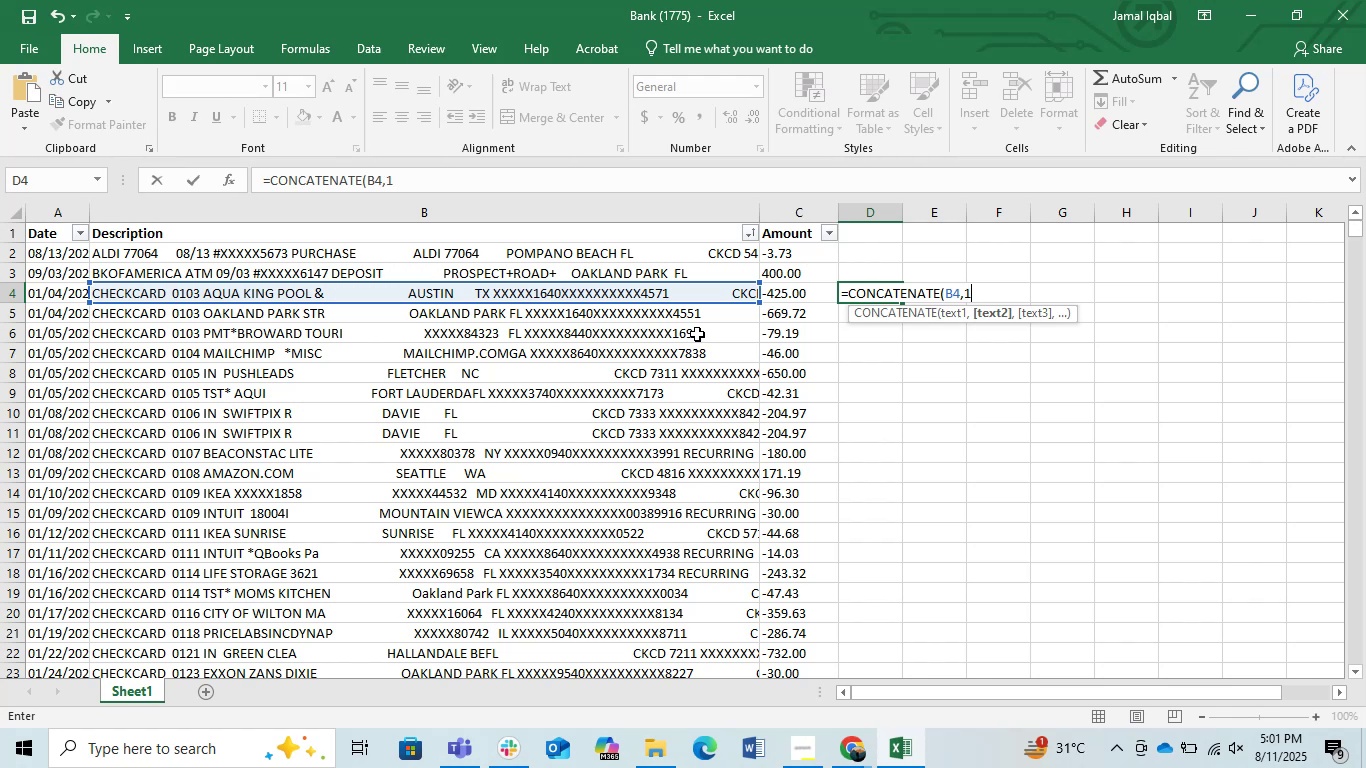 
key(Numpad5)
 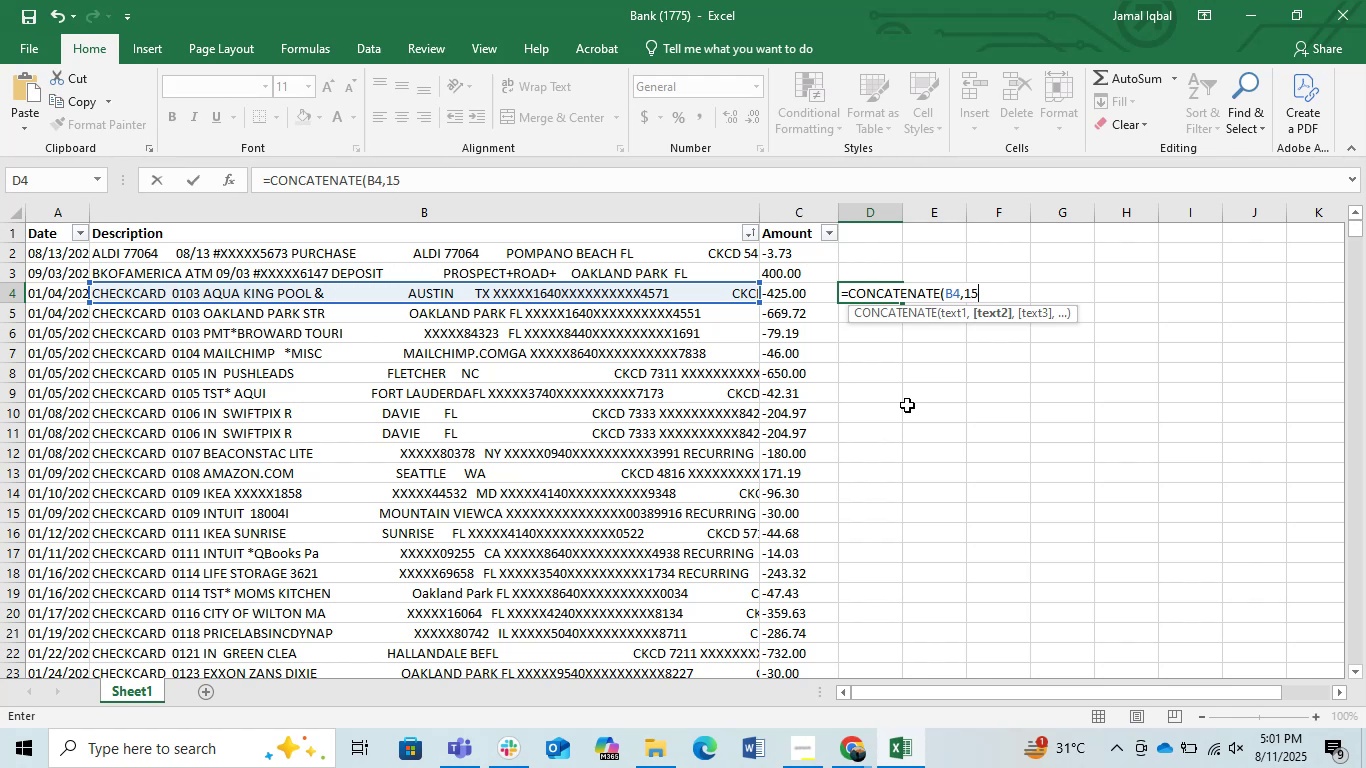 
key(Comma)
 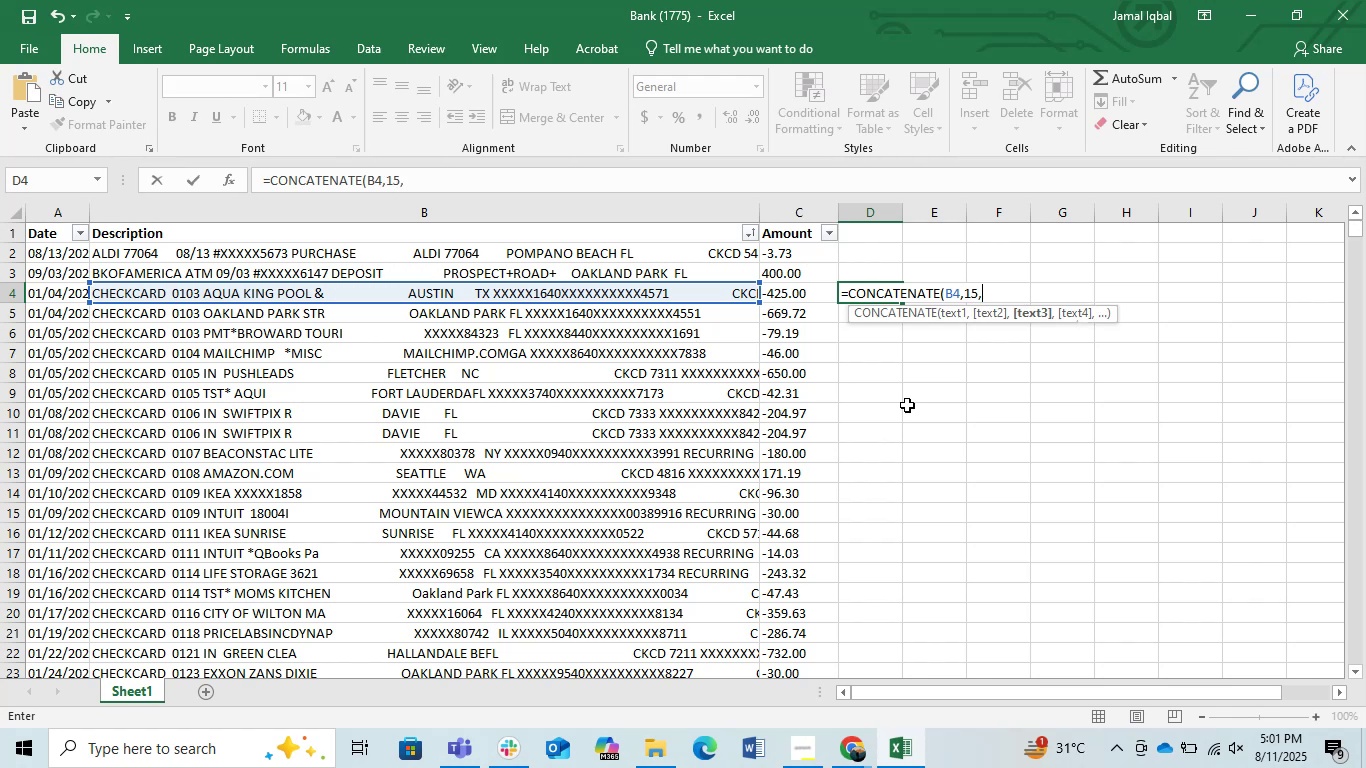 
key(Numpad5)
 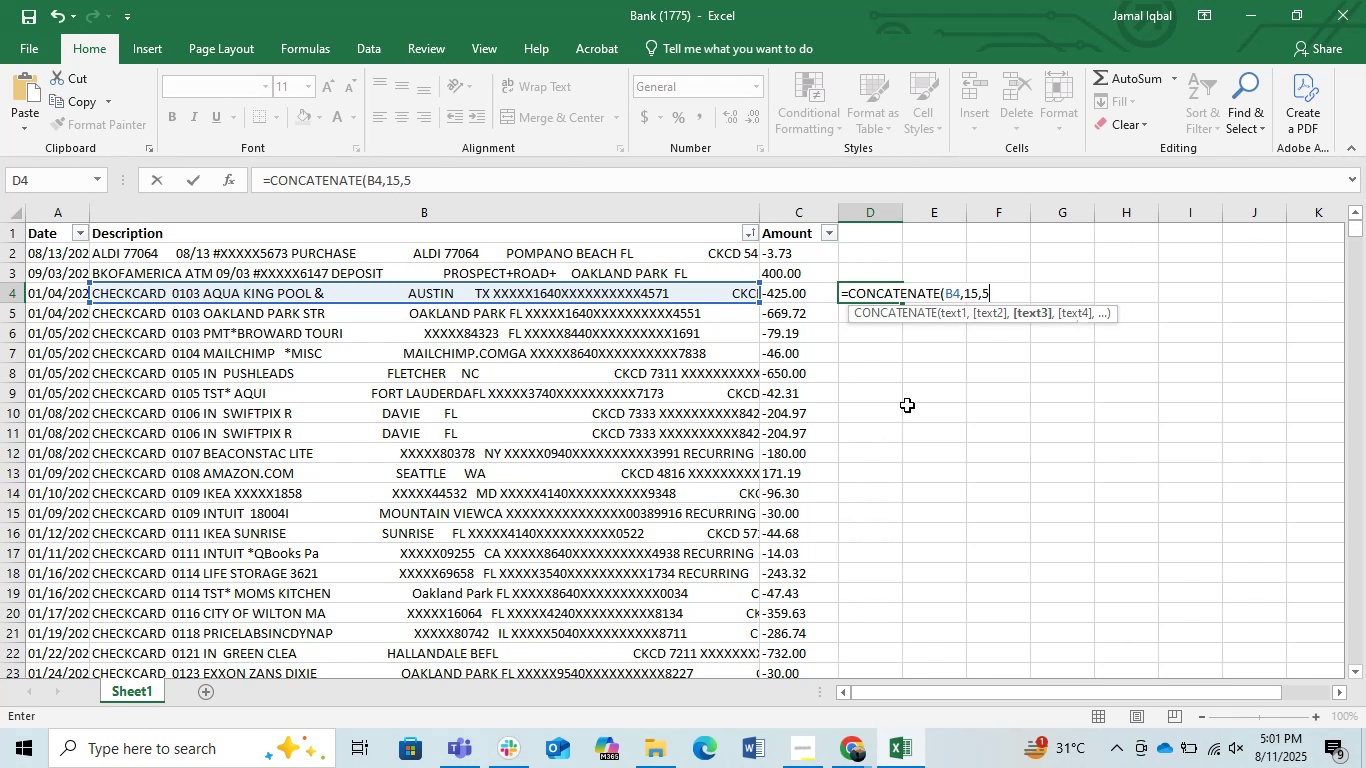 
key(Numpad0)
 